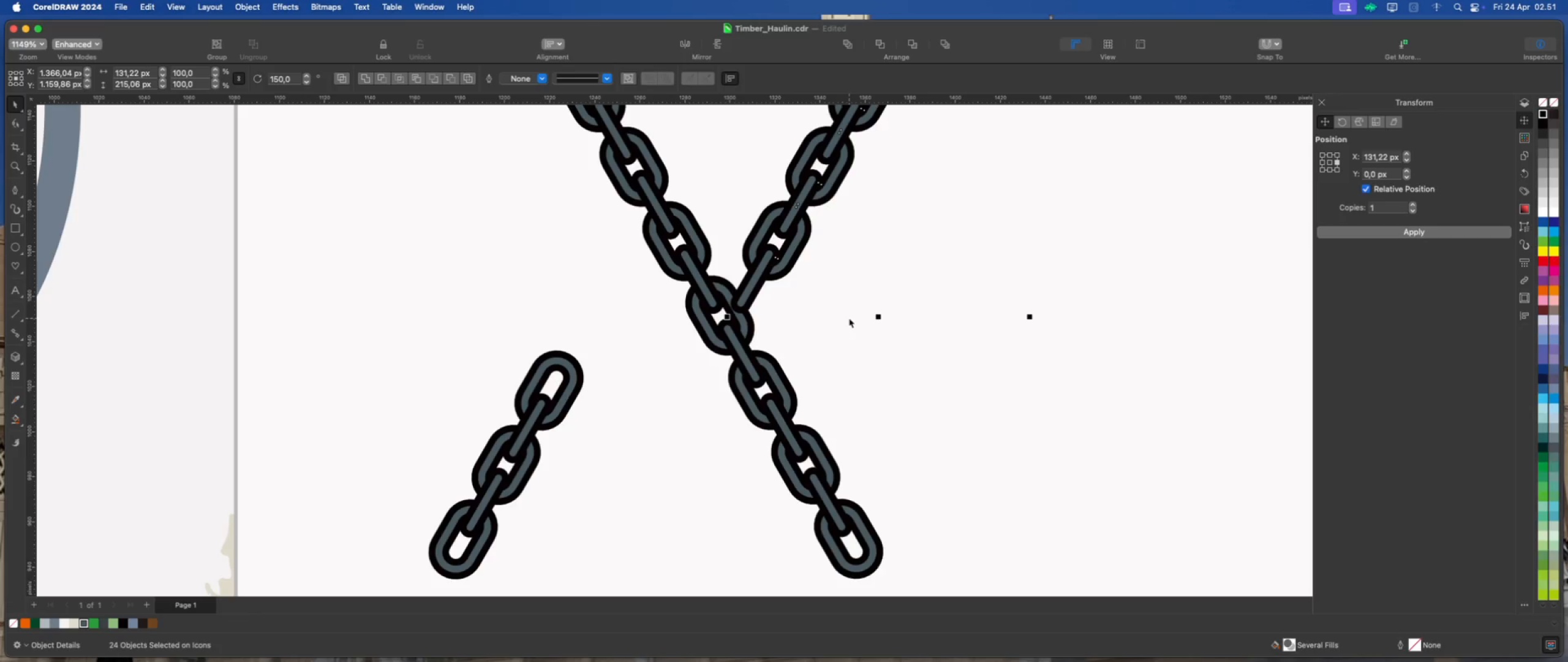 
scroll: coordinate [769, 320], scroll_direction: up, amount: 2.0
 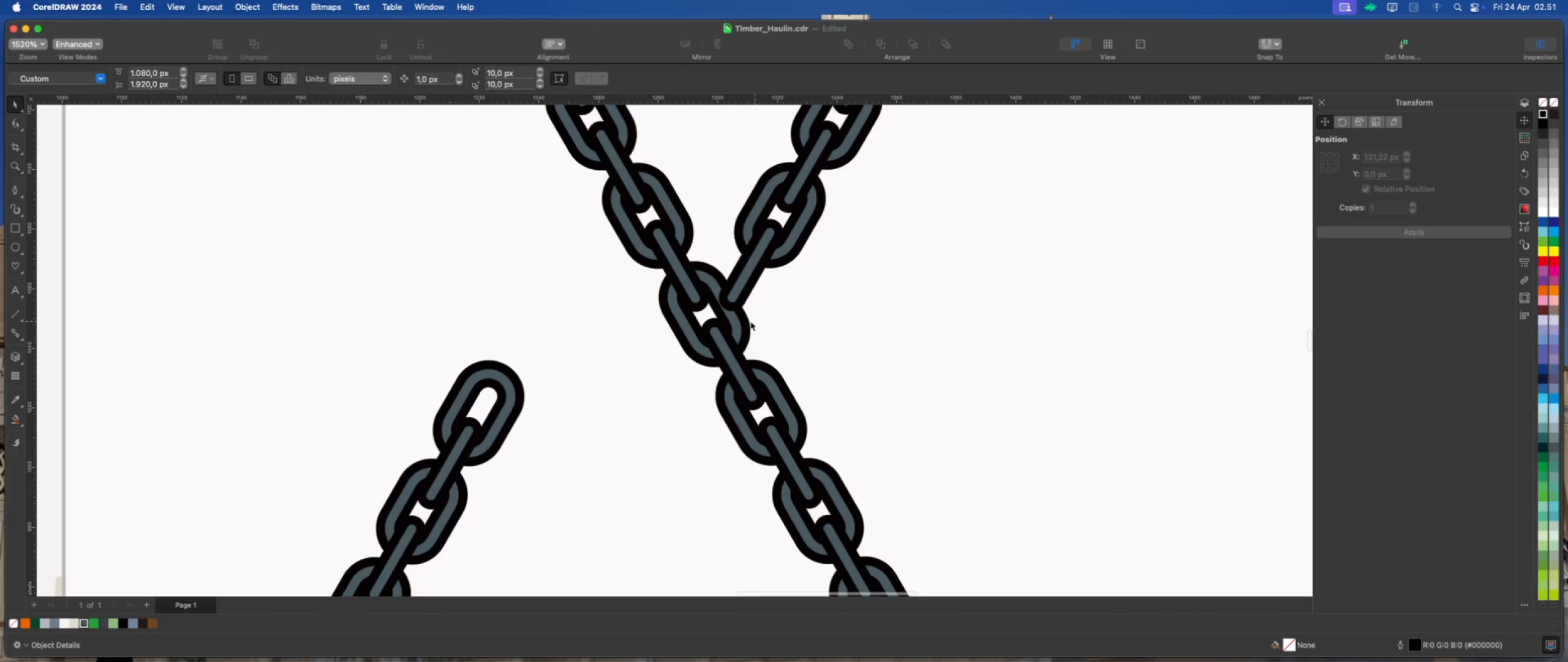 
left_click([736, 321])
 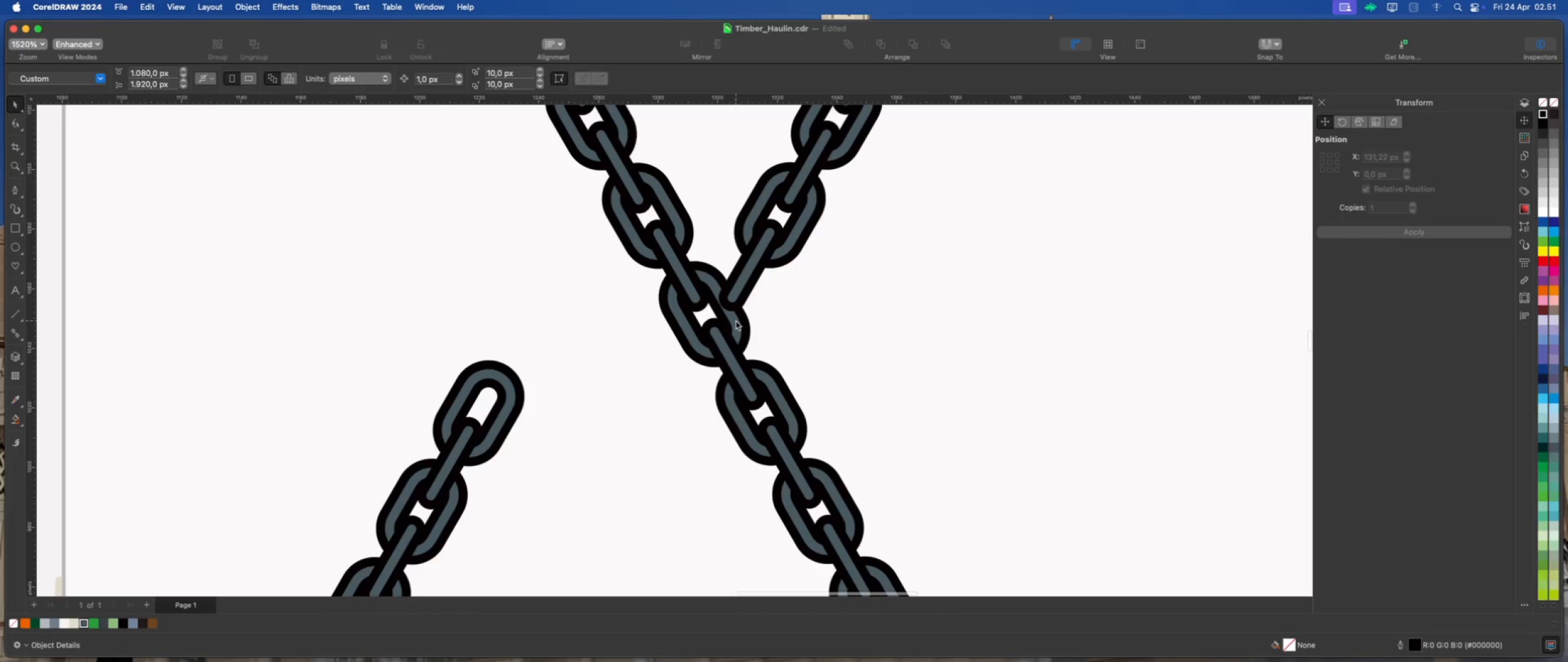 
scroll: coordinate [734, 318], scroll_direction: up, amount: 2.0
 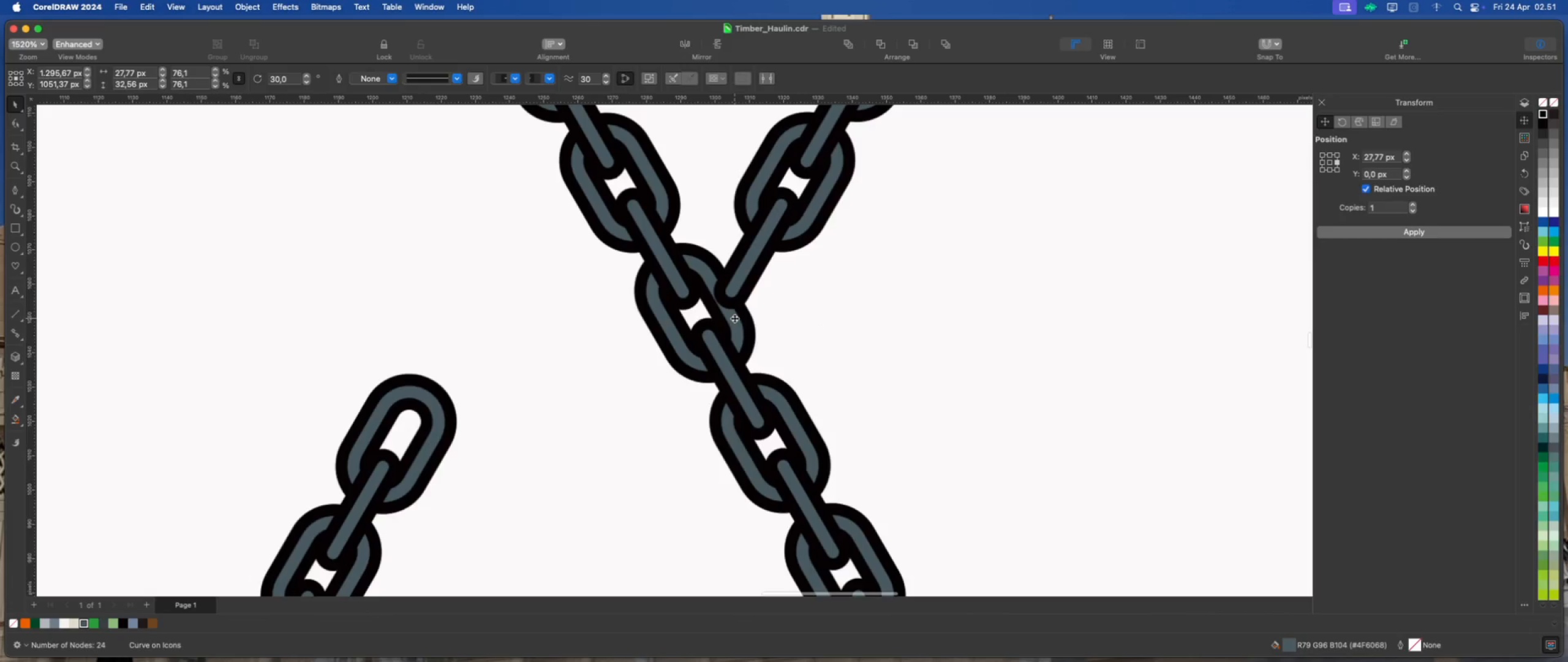 
left_click([785, 318])
 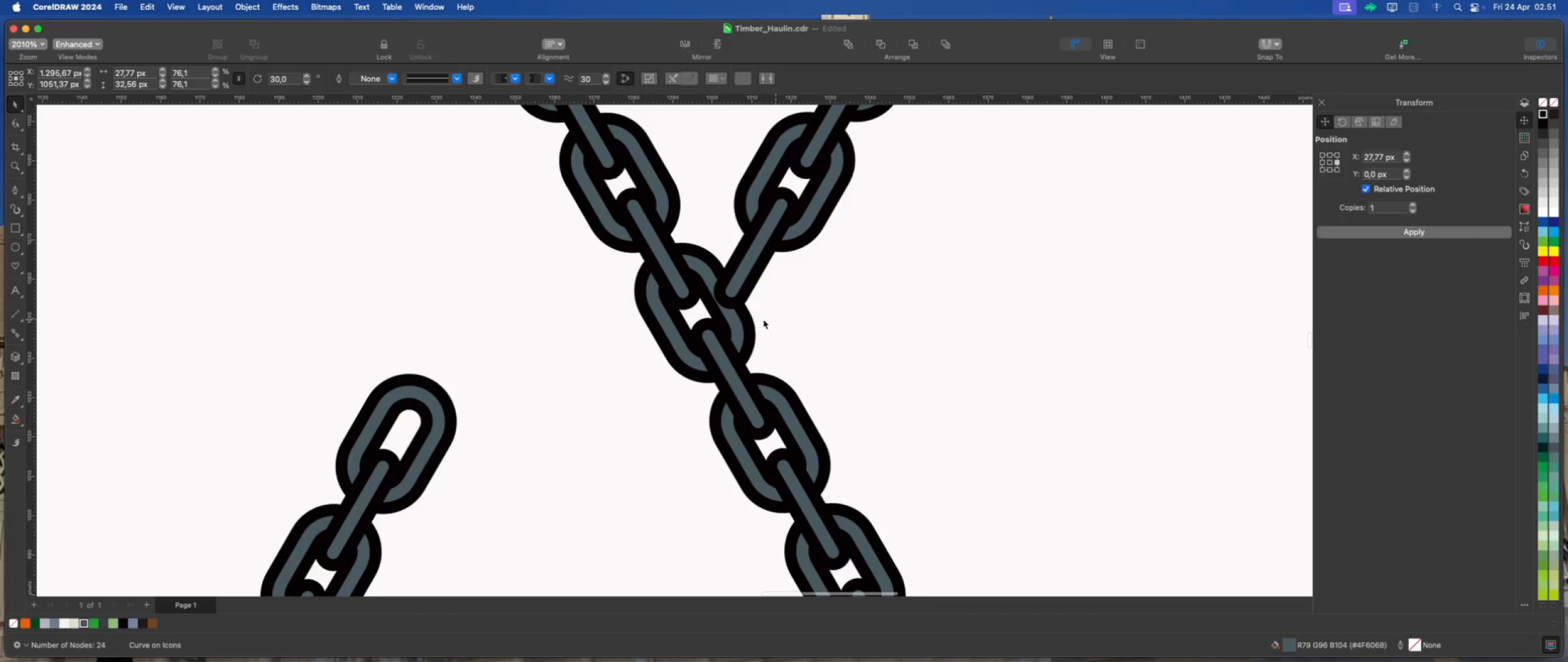 
left_click([748, 318])
 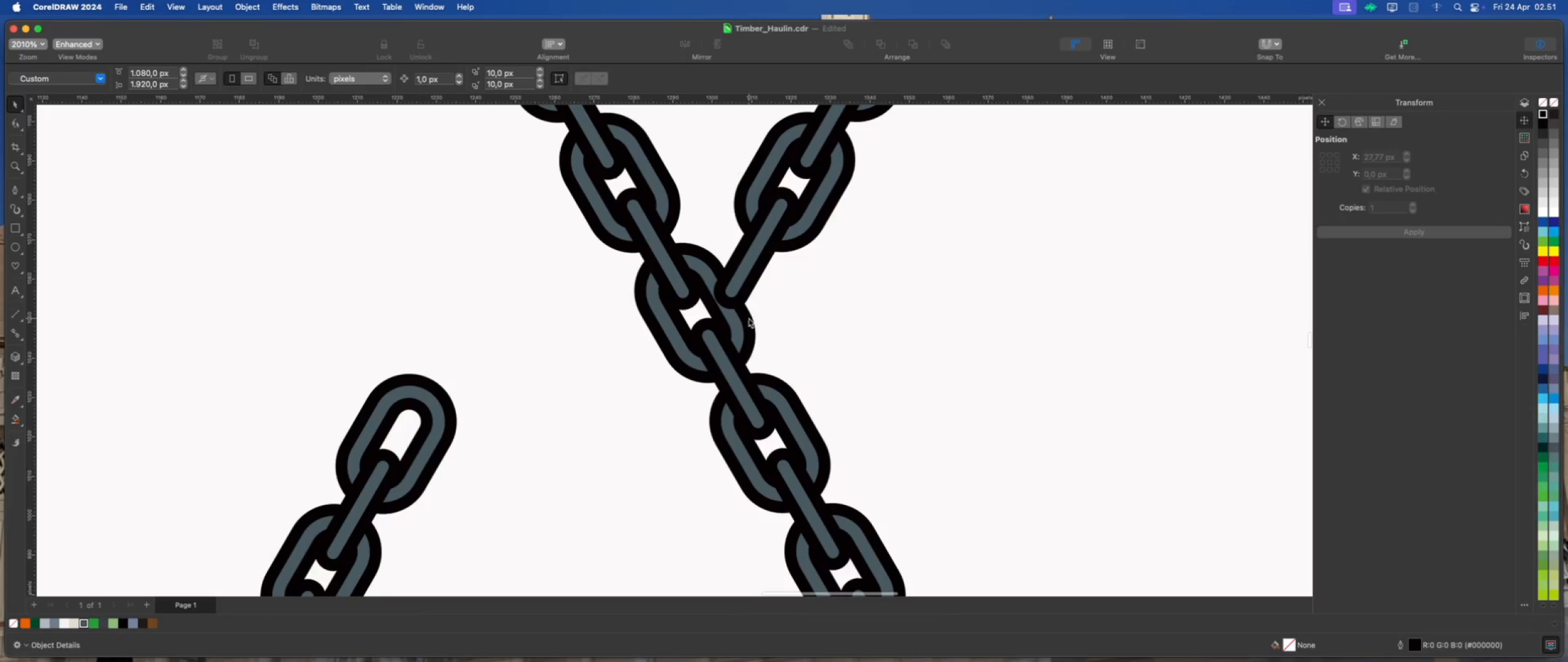 
scroll: coordinate [707, 228], scroll_direction: up, amount: 7.0
 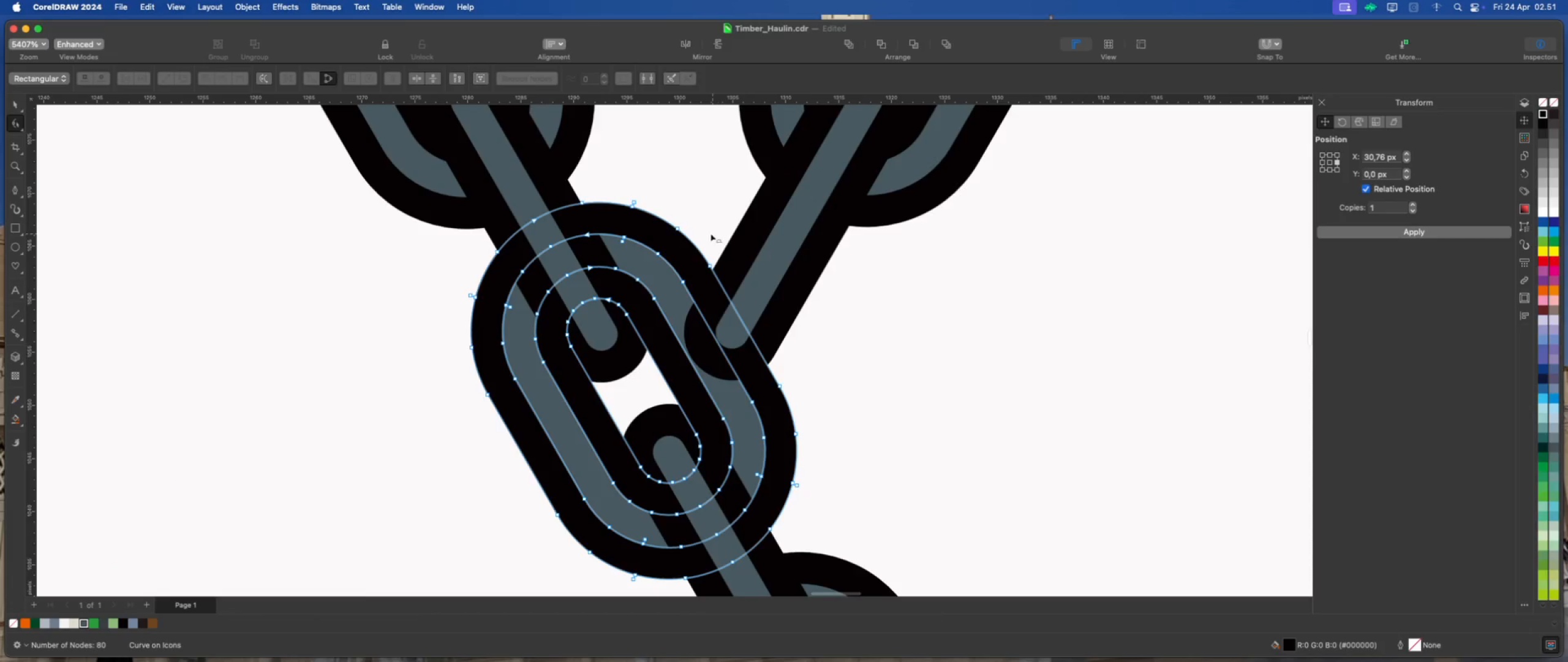 
left_click_drag(start_coordinate=[669, 250], to_coordinate=[820, 409])
 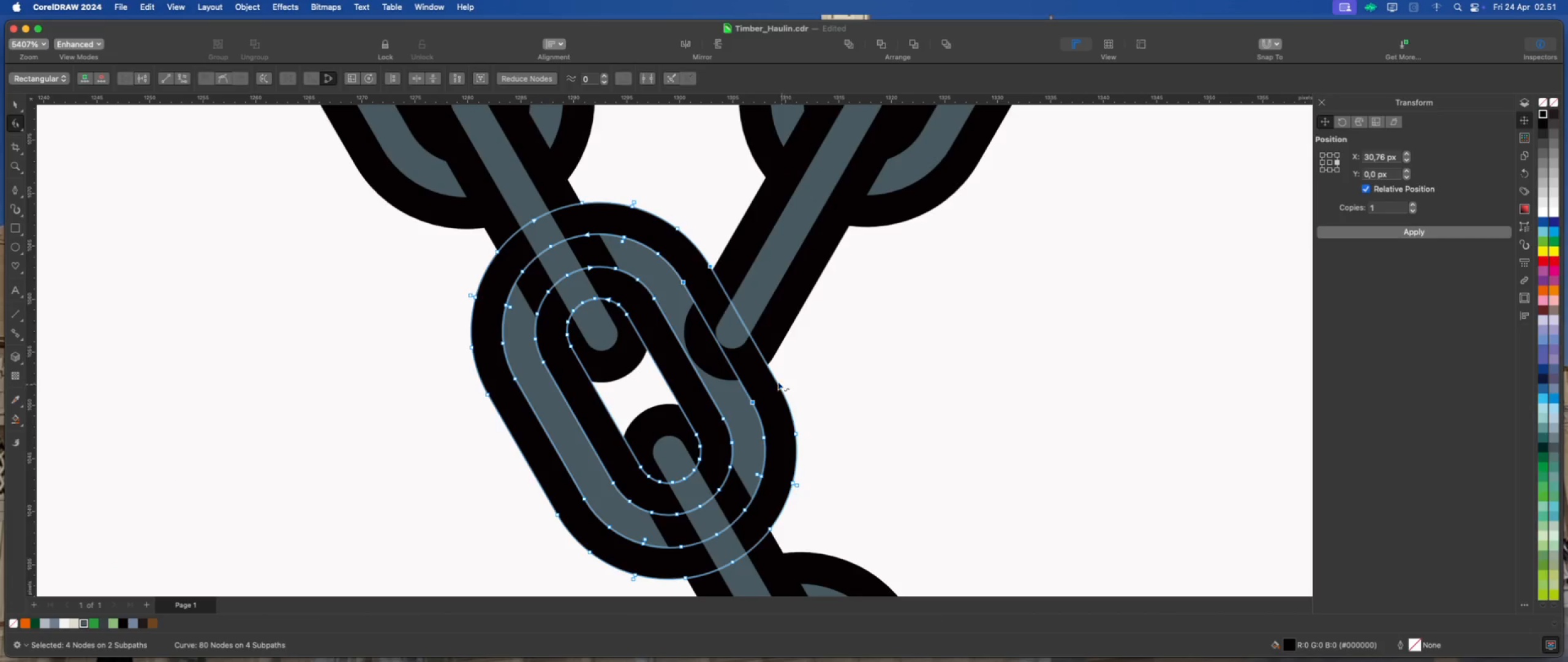 
left_click_drag(start_coordinate=[778, 386], to_coordinate=[827, 346])
 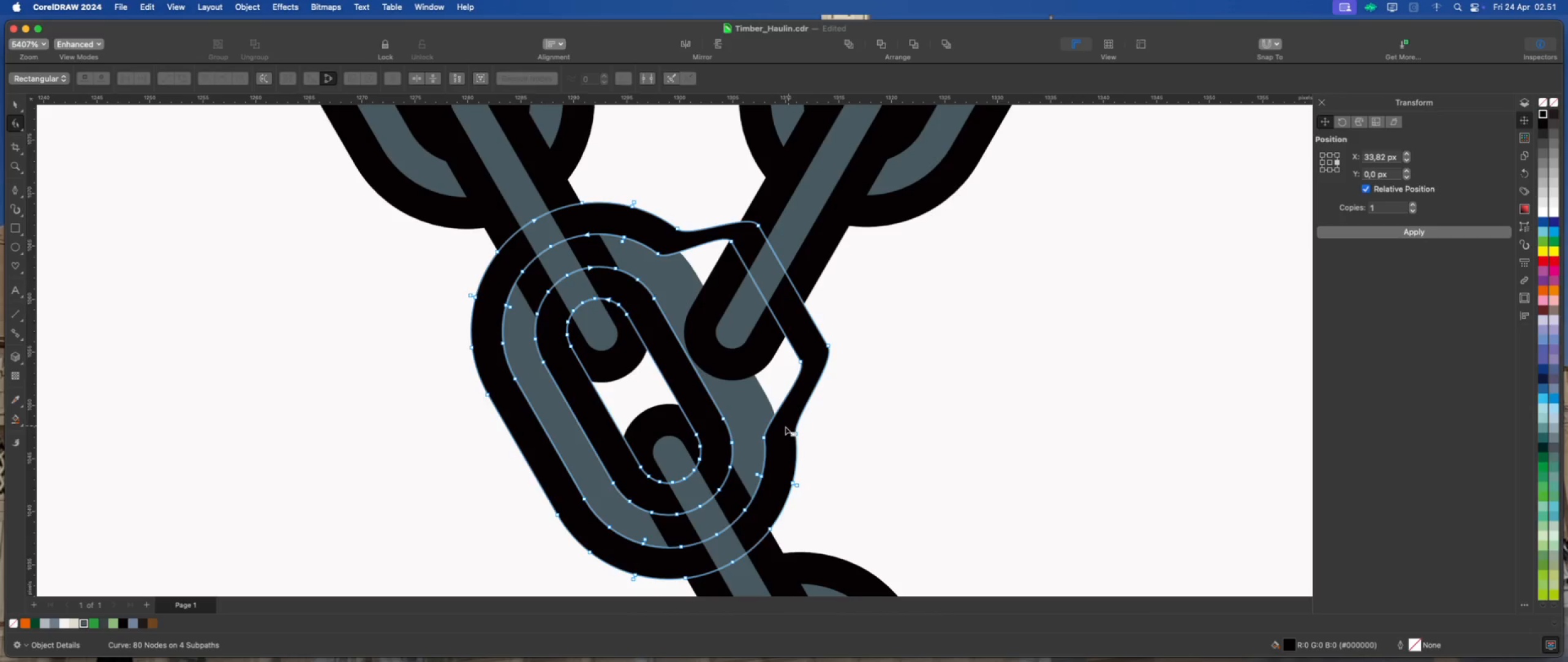 
double_click([766, 438])
 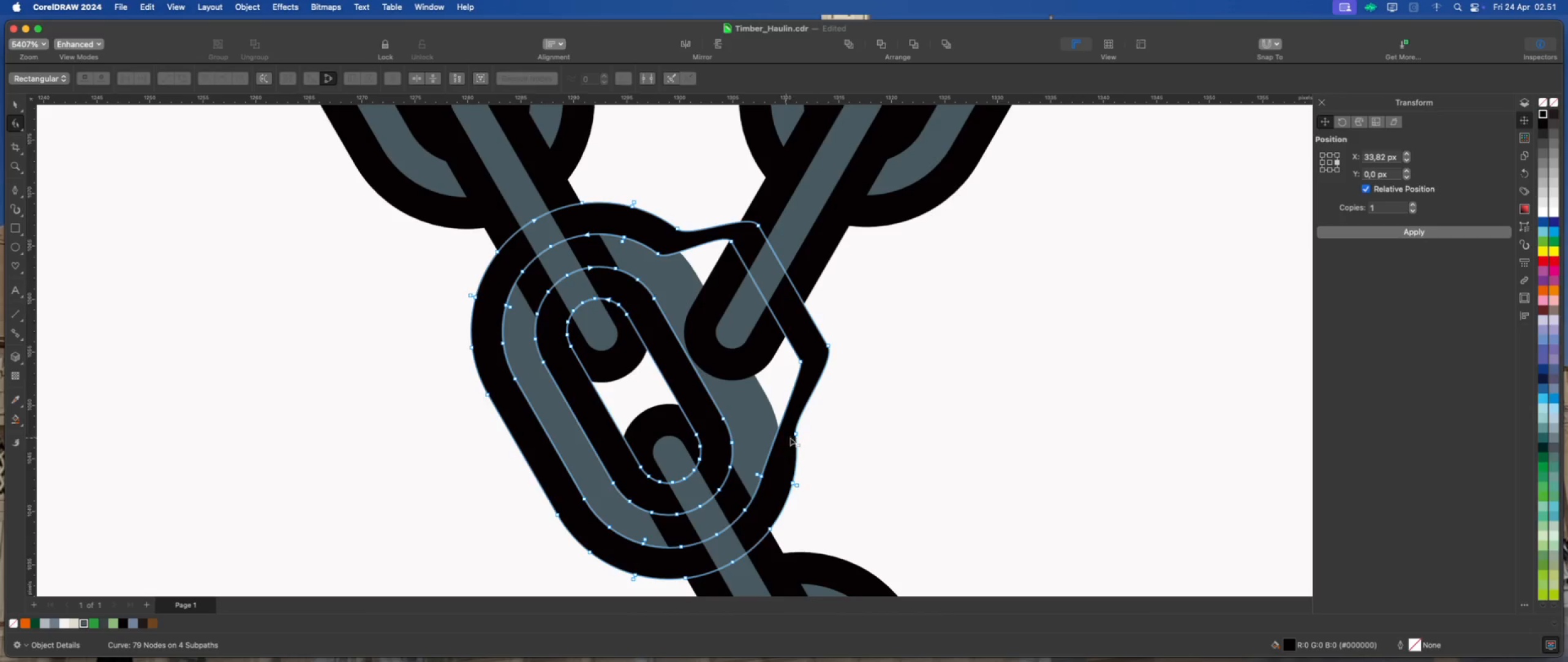 
double_click([796, 435])
 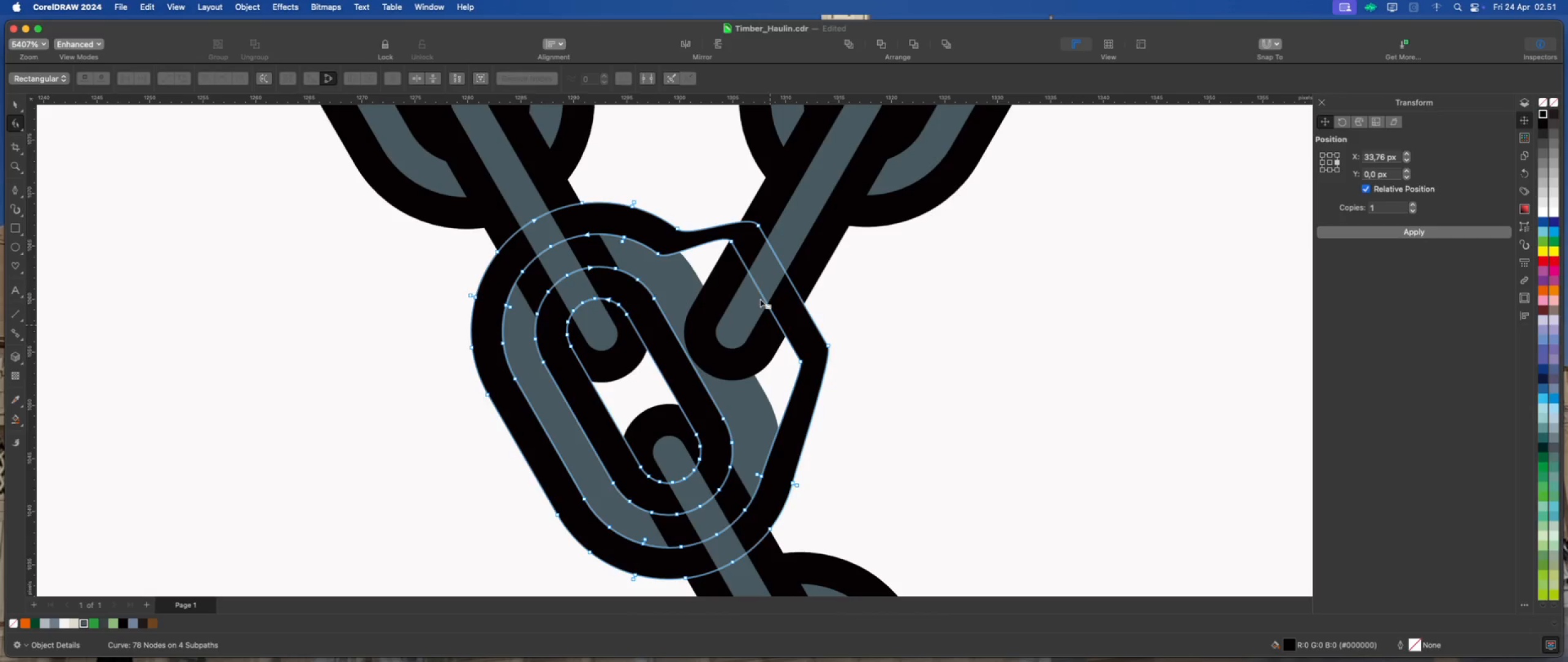 
double_click([750, 278])
 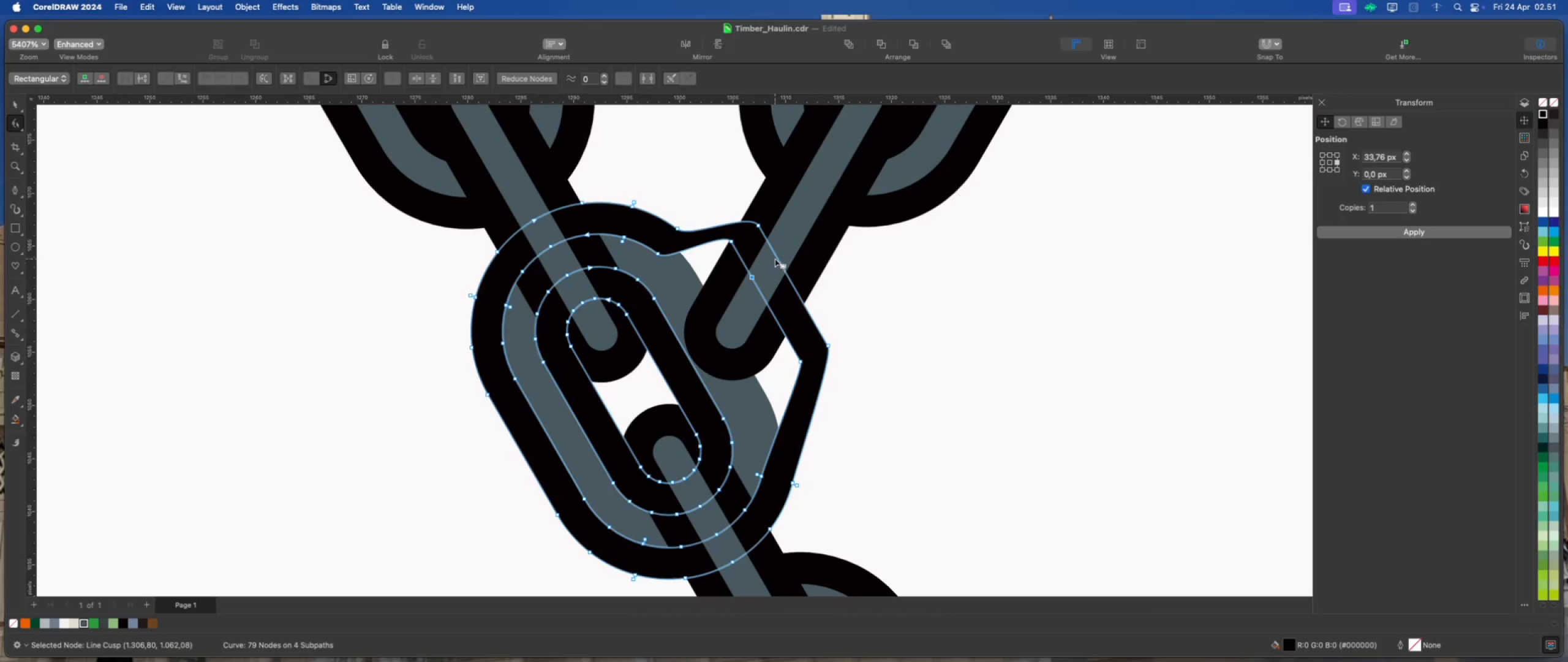 
double_click([778, 258])
 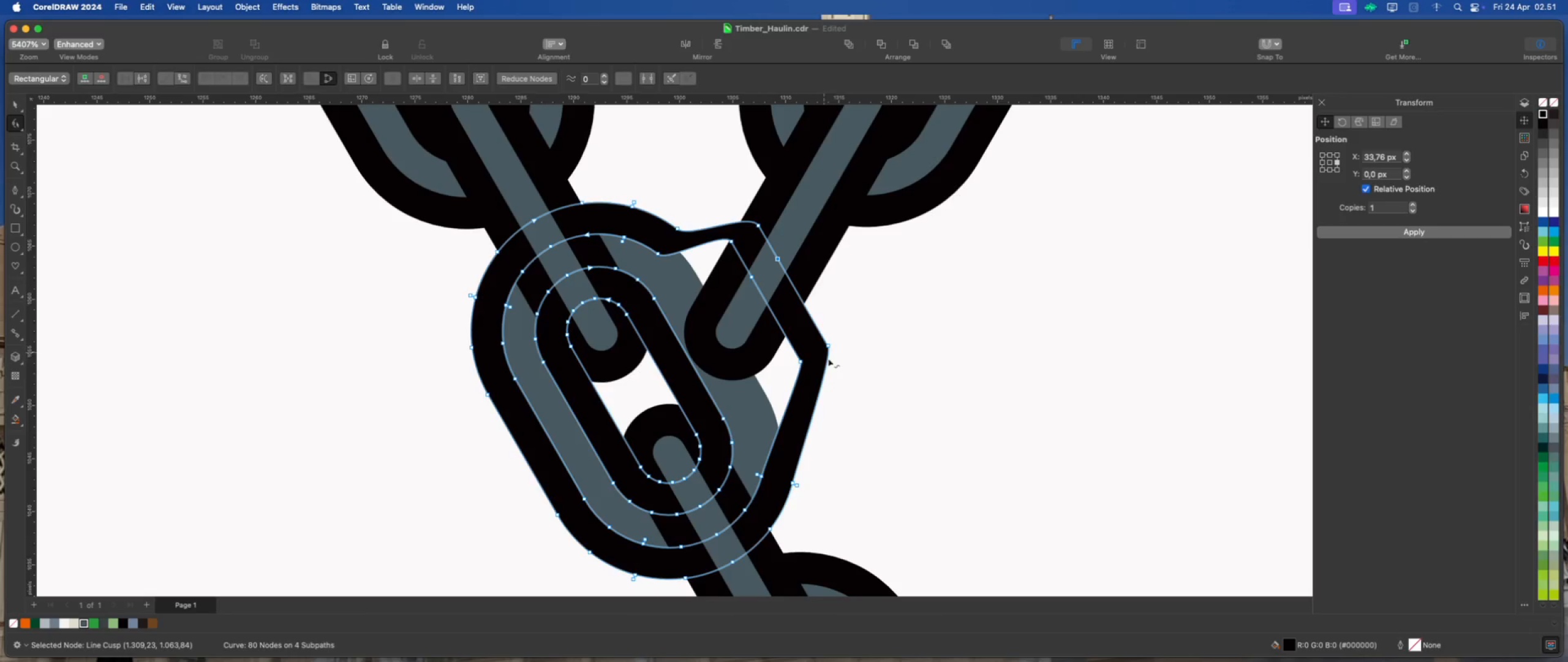 
double_click([827, 348])
 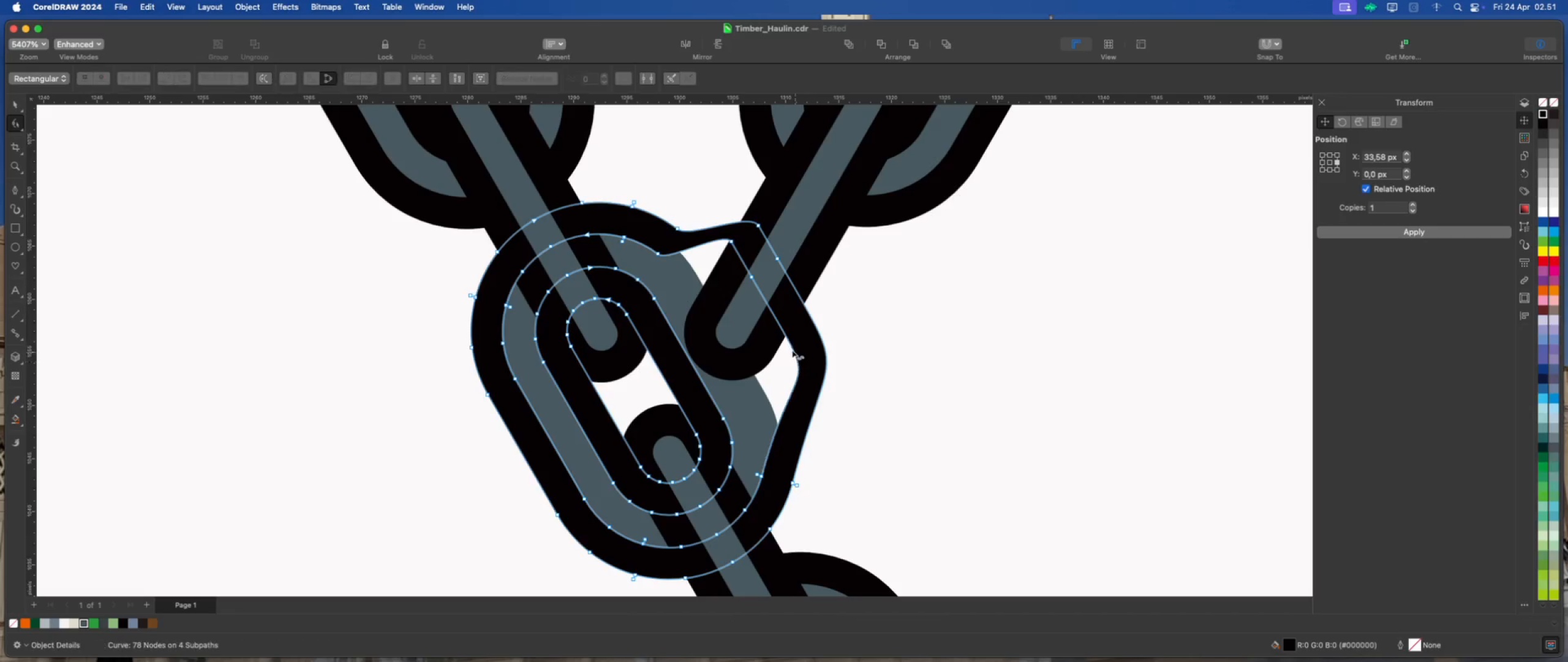 
left_click([752, 282])
 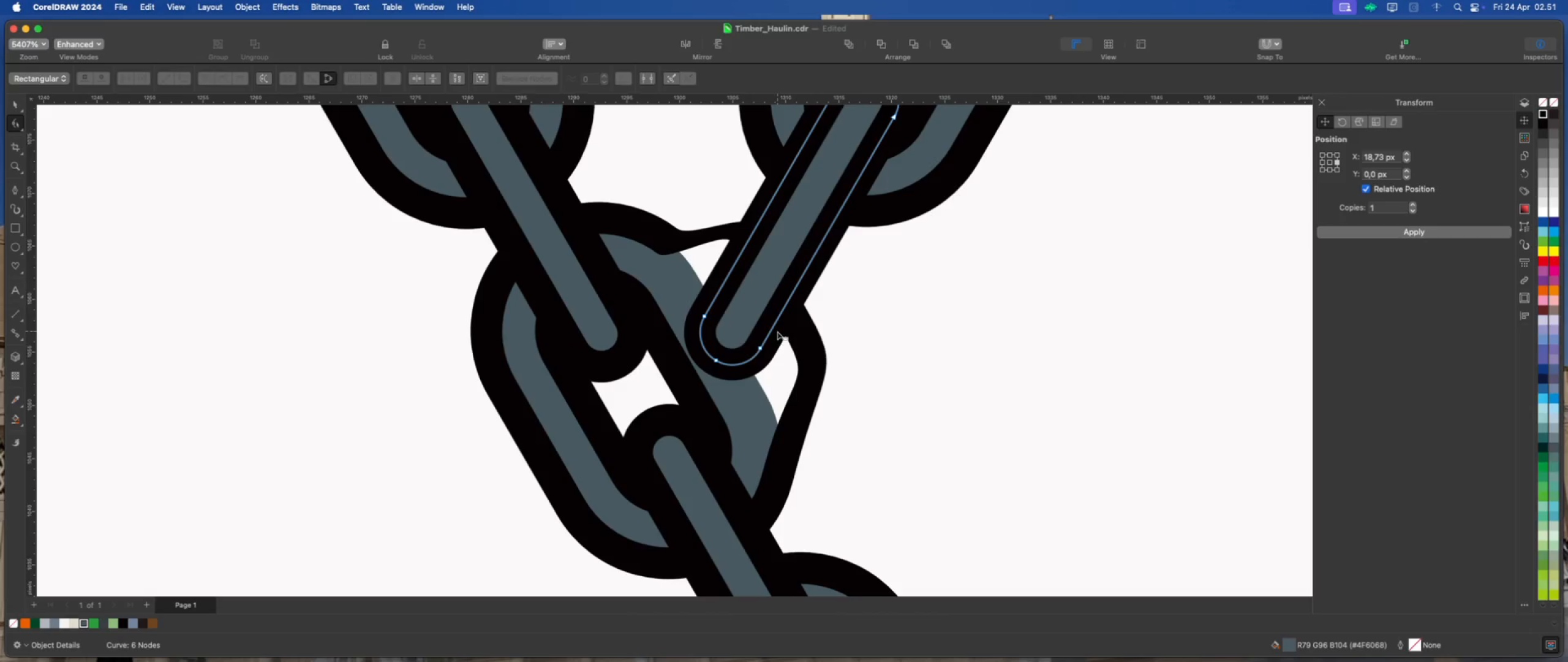 
left_click([806, 341])
 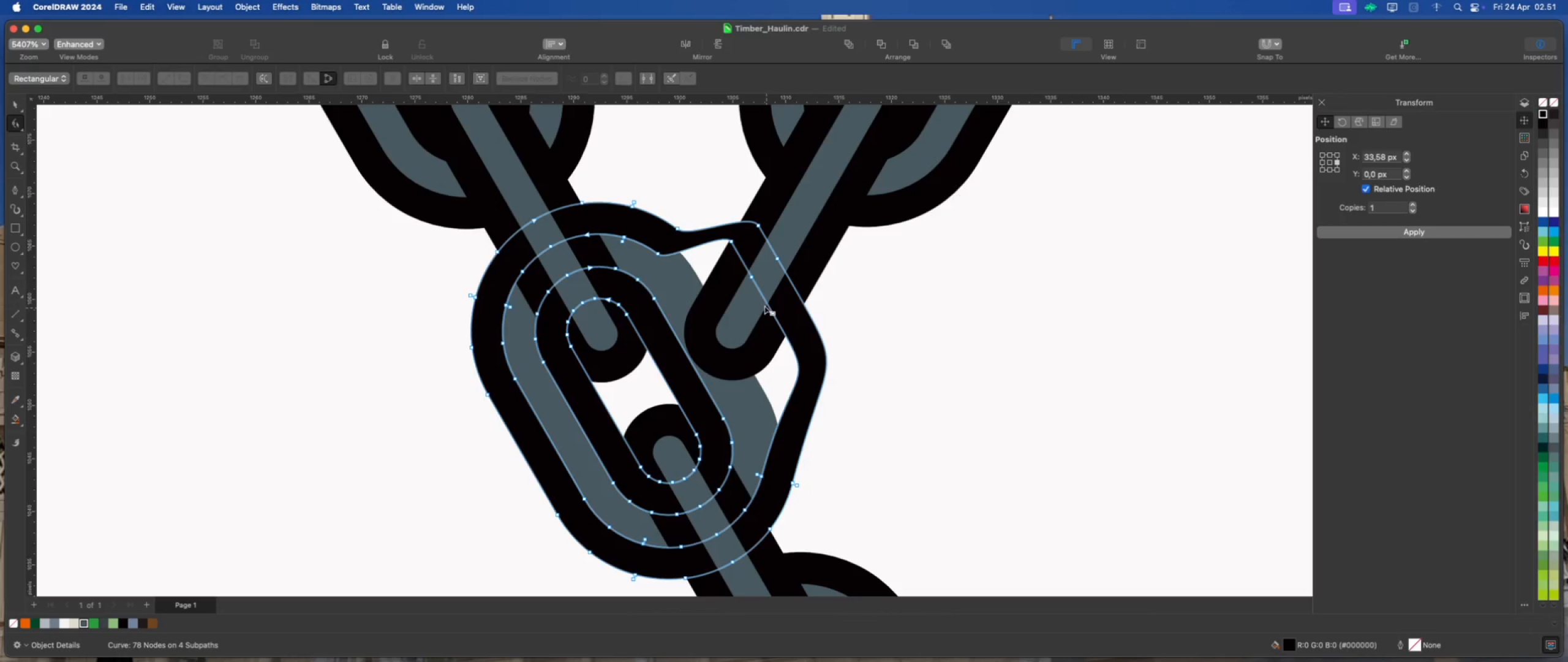 
left_click([751, 276])
 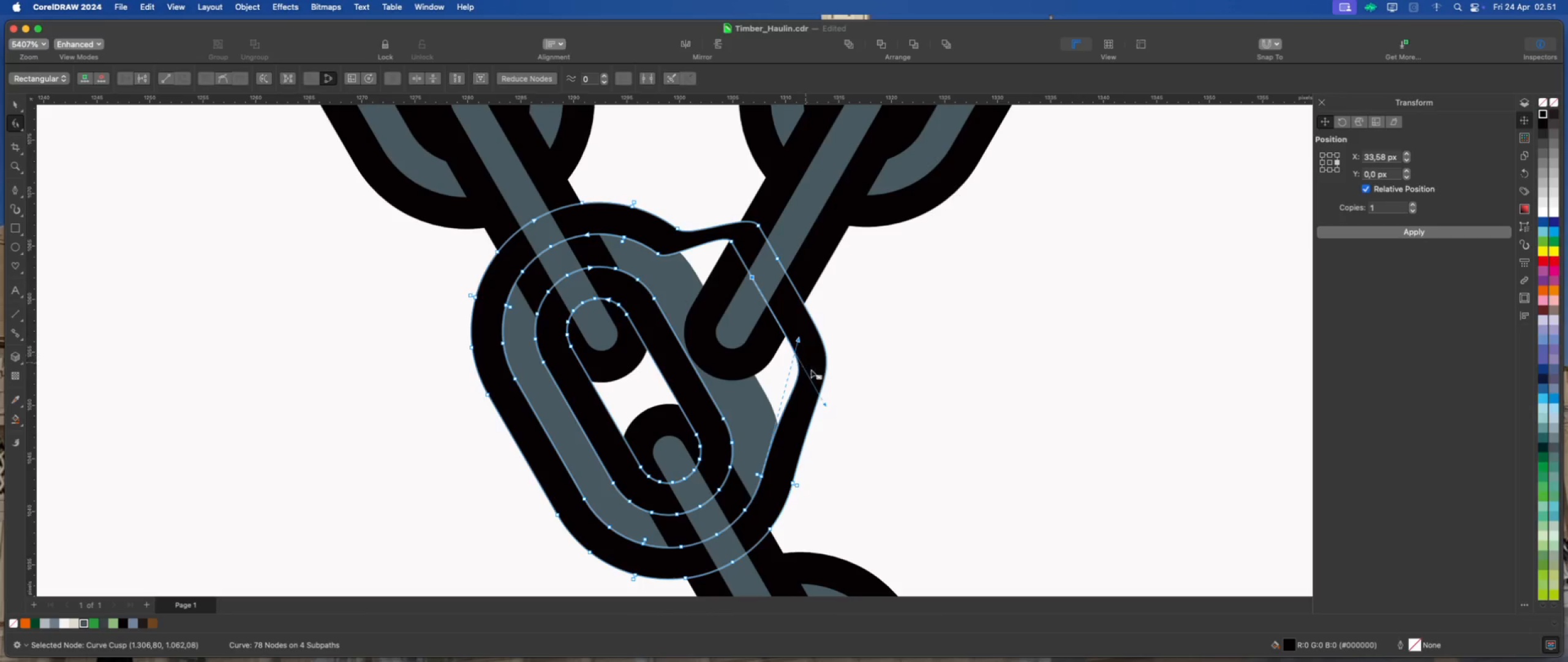 
left_click_drag(start_coordinate=[824, 403], to_coordinate=[775, 324])
 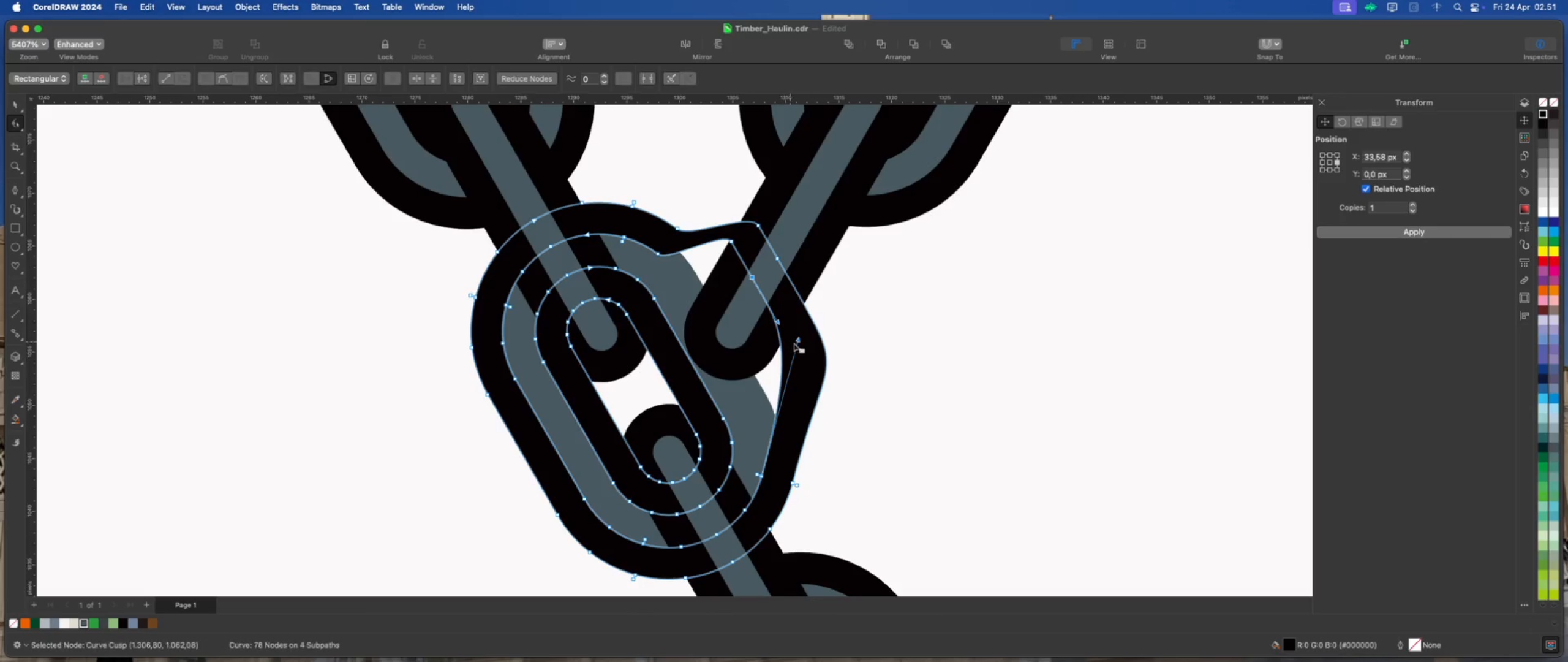 
hold_key(key=ShiftLeft, duration=3.1)
left_click_drag(start_coordinate=[799, 339], to_coordinate=[784, 384])
 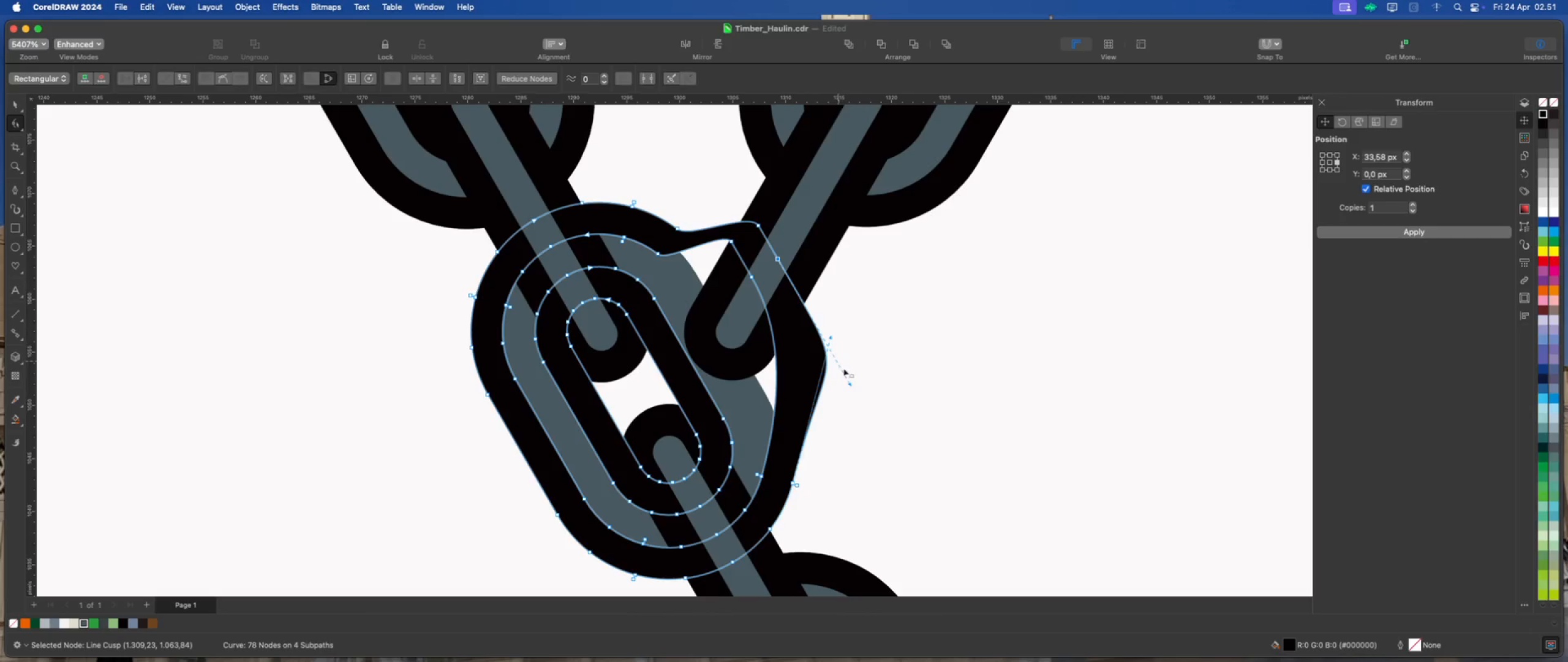 
left_click_drag(start_coordinate=[851, 385], to_coordinate=[799, 295])
 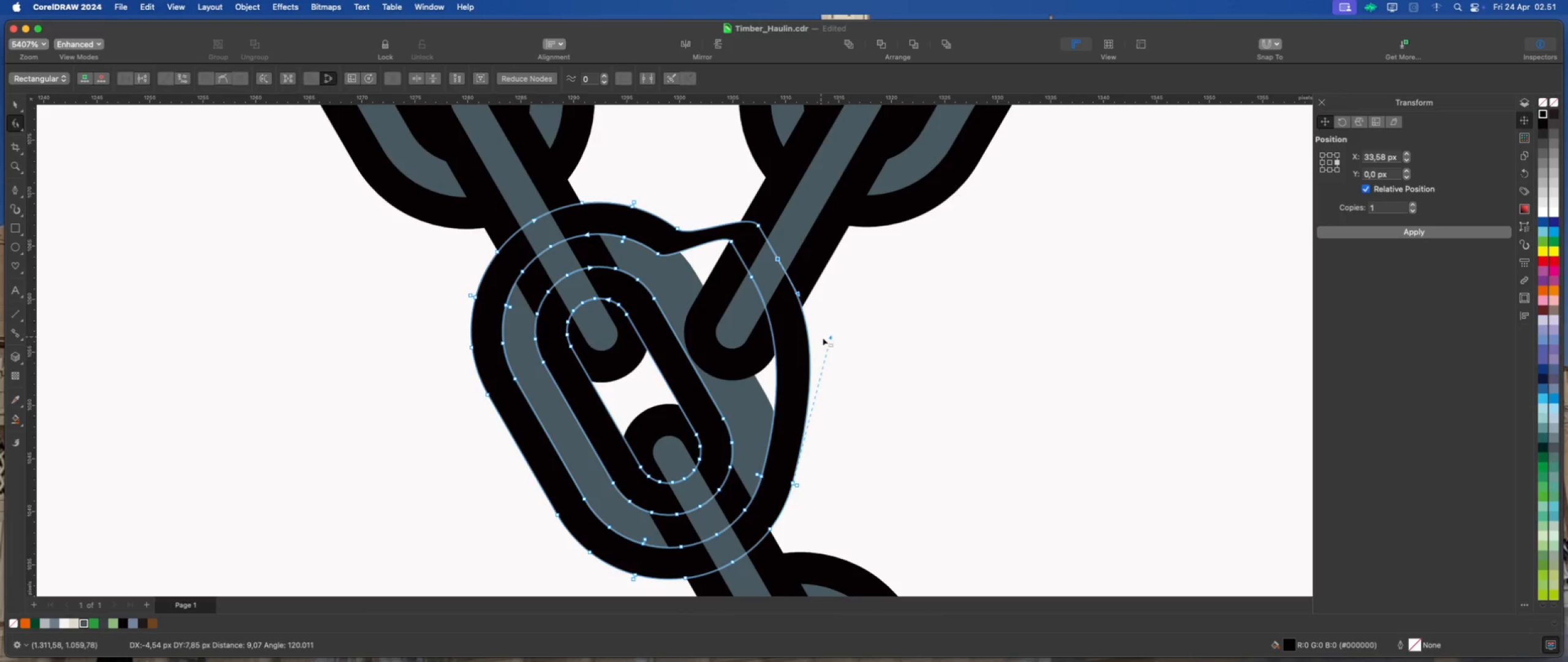 
hold_key(key=ShiftLeft, duration=3.69)
left_click_drag(start_coordinate=[831, 338], to_coordinate=[826, 364])
 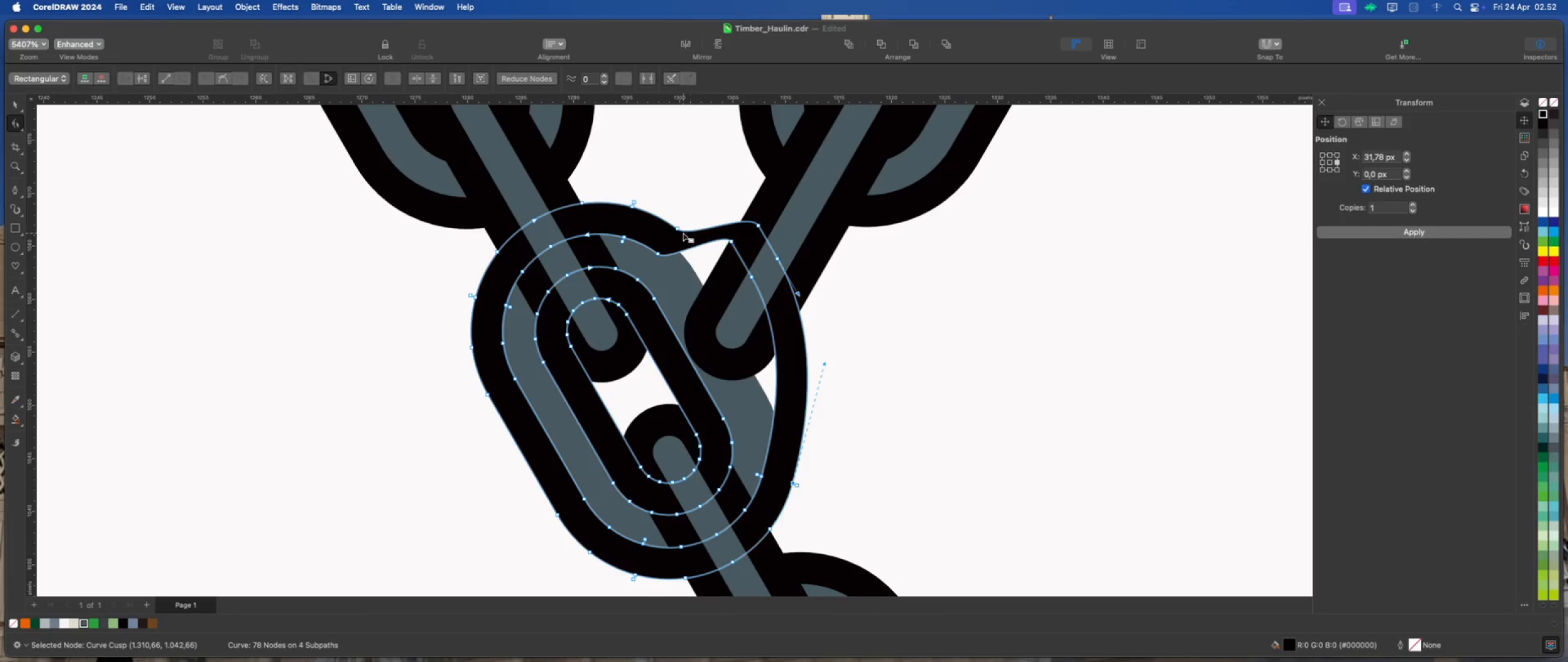 
double_click([678, 227])
 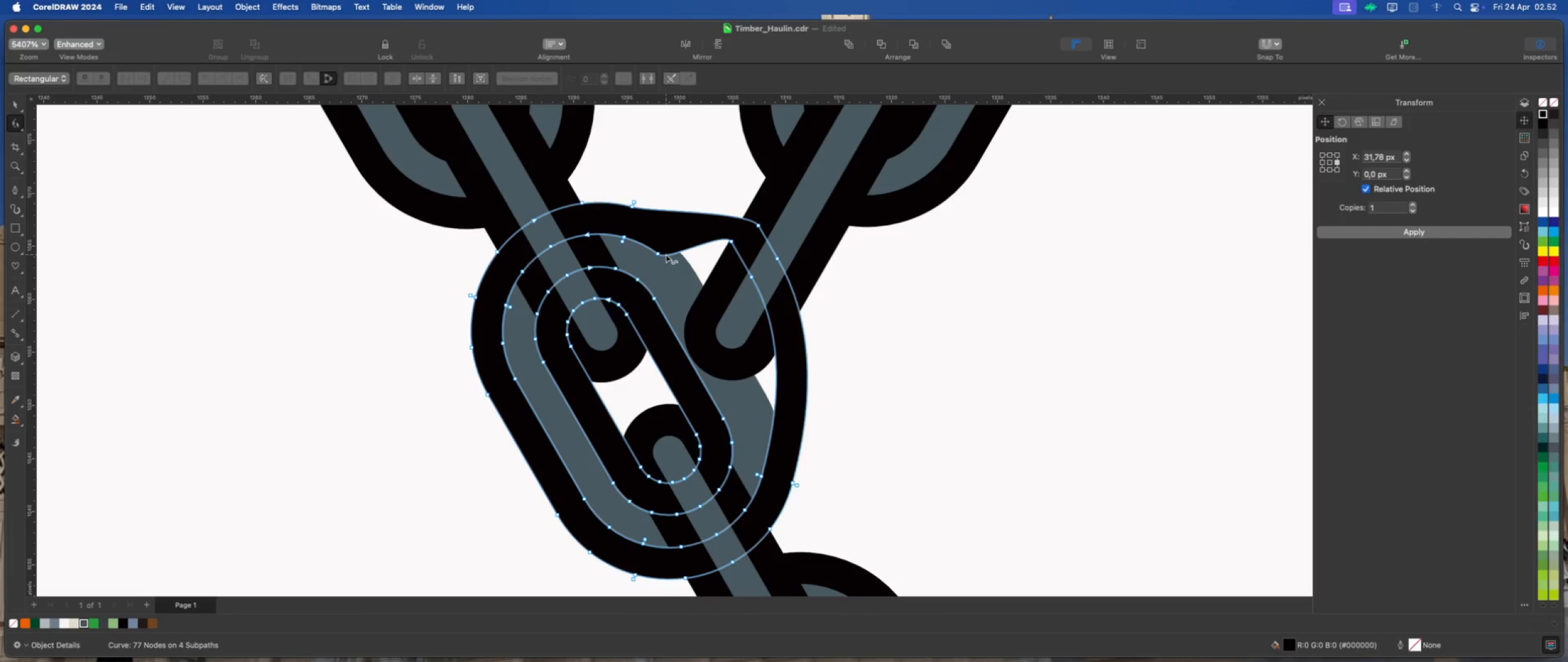 
double_click([660, 254])
 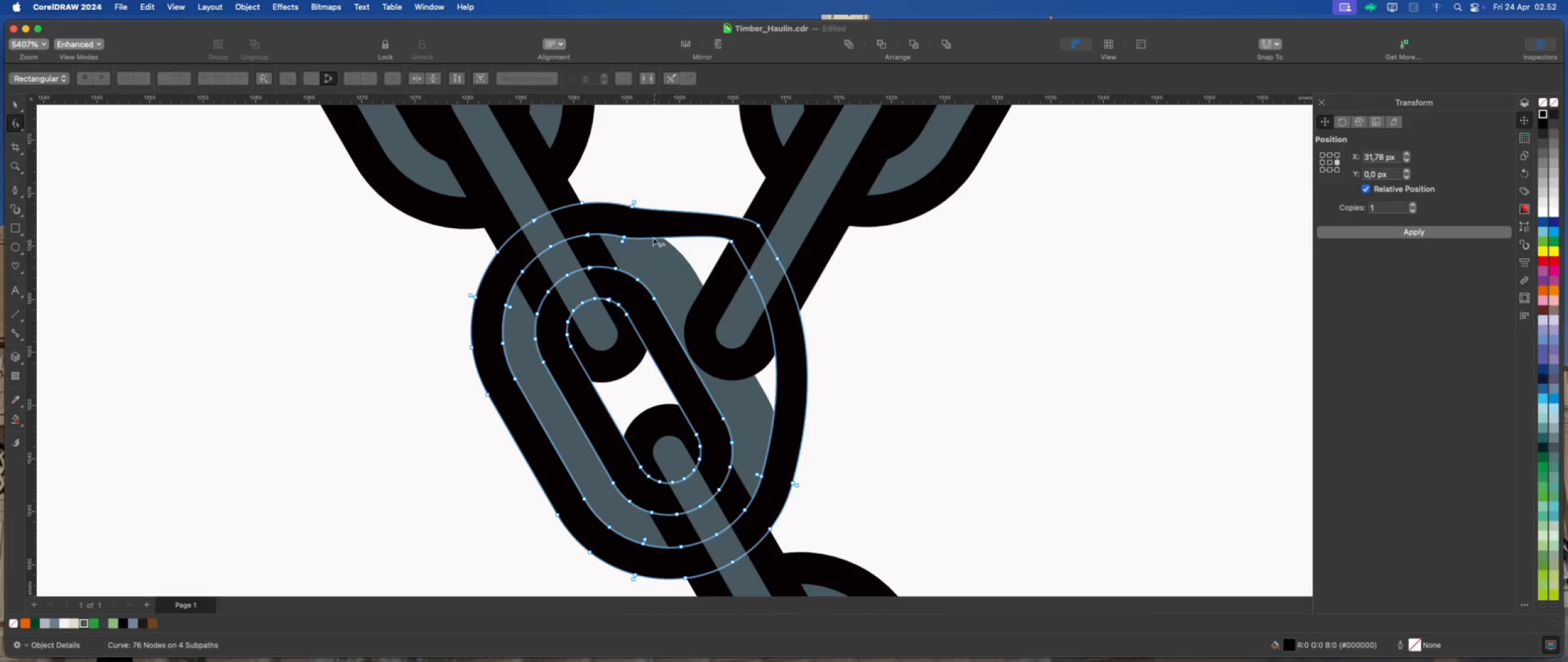 
left_click_drag(start_coordinate=[657, 194], to_coordinate=[620, 256])
 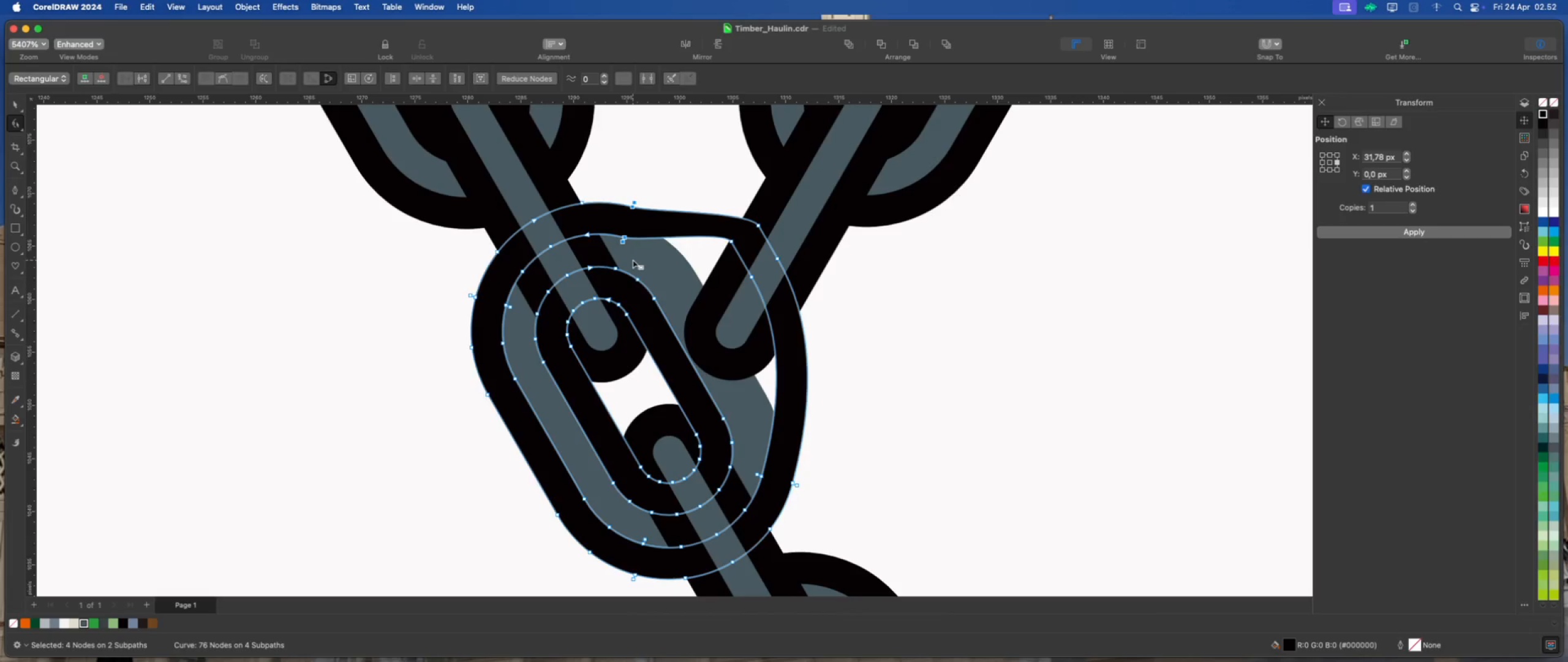 
key(Delete)
 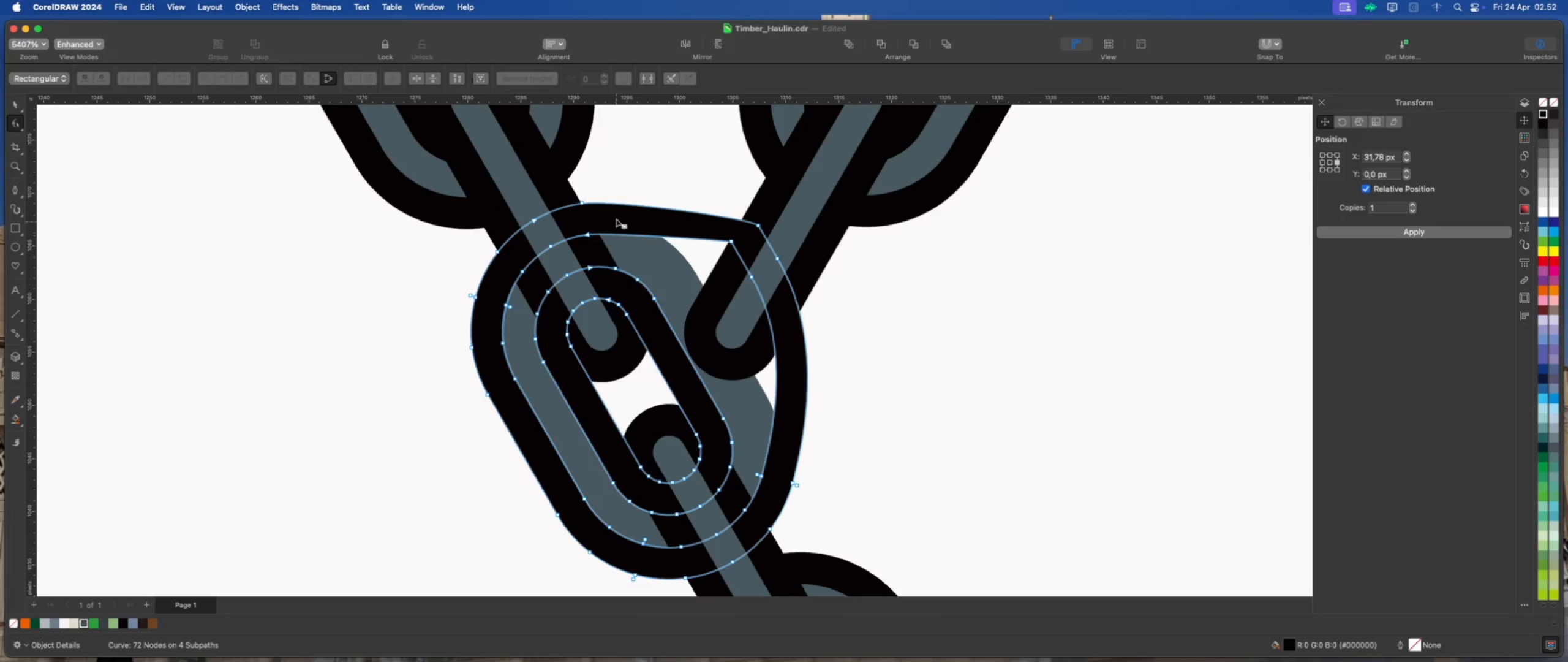 
left_click([582, 203])
 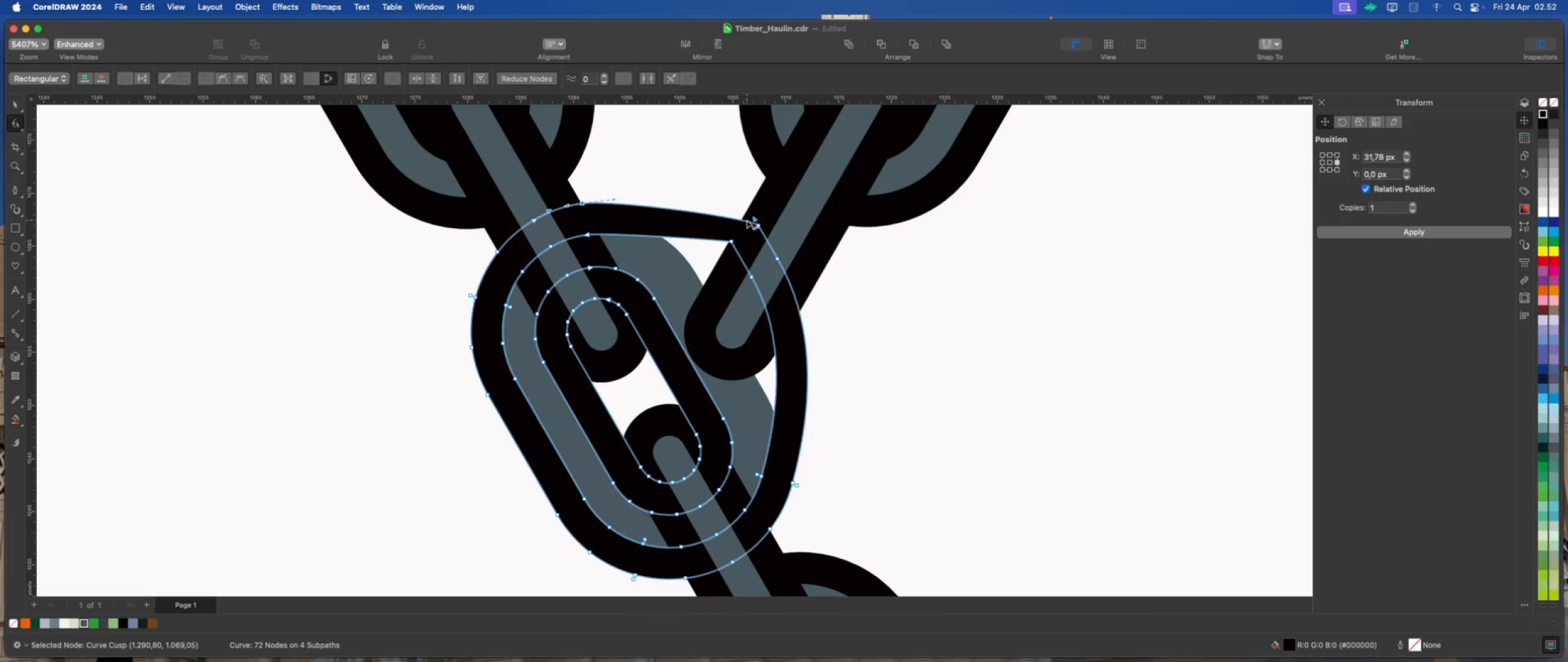 
left_click_drag(start_coordinate=[753, 218], to_coordinate=[722, 196])
 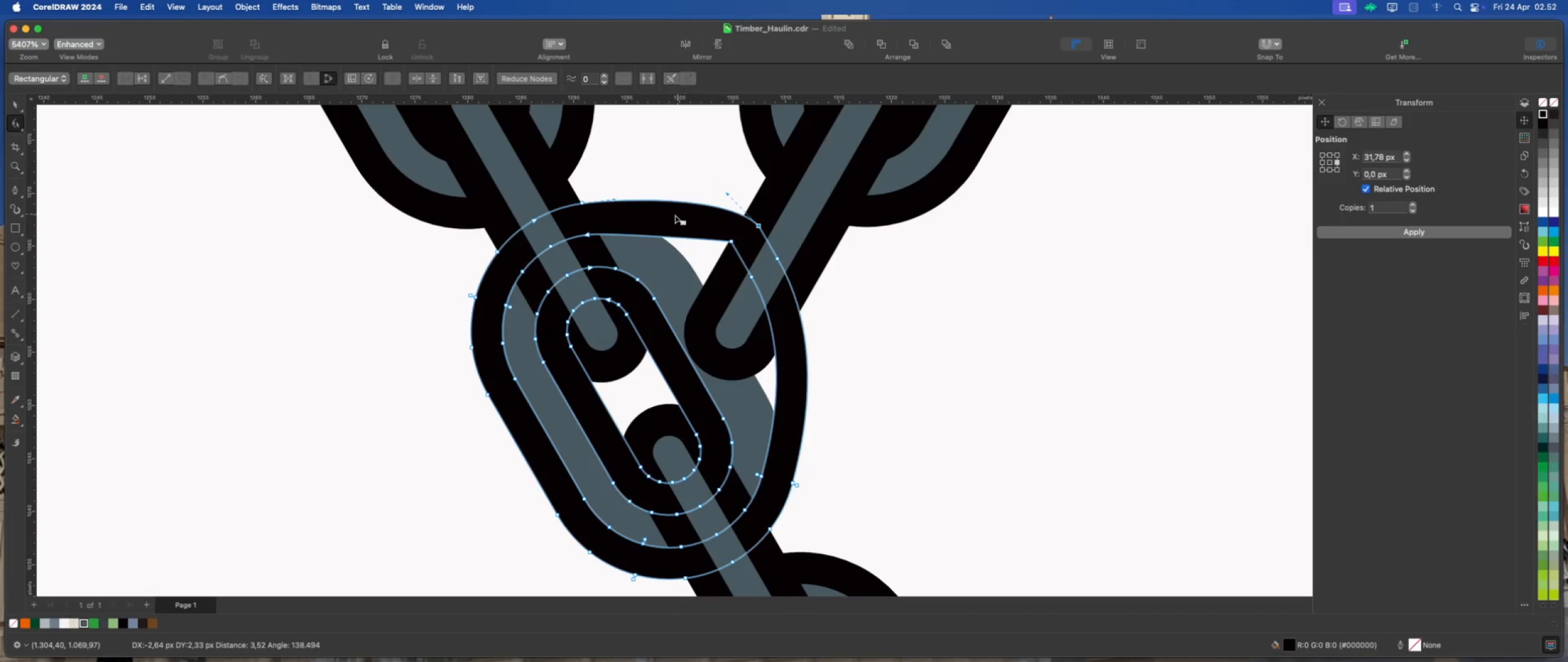 
hold_key(key=ShiftLeft, duration=2.26)
 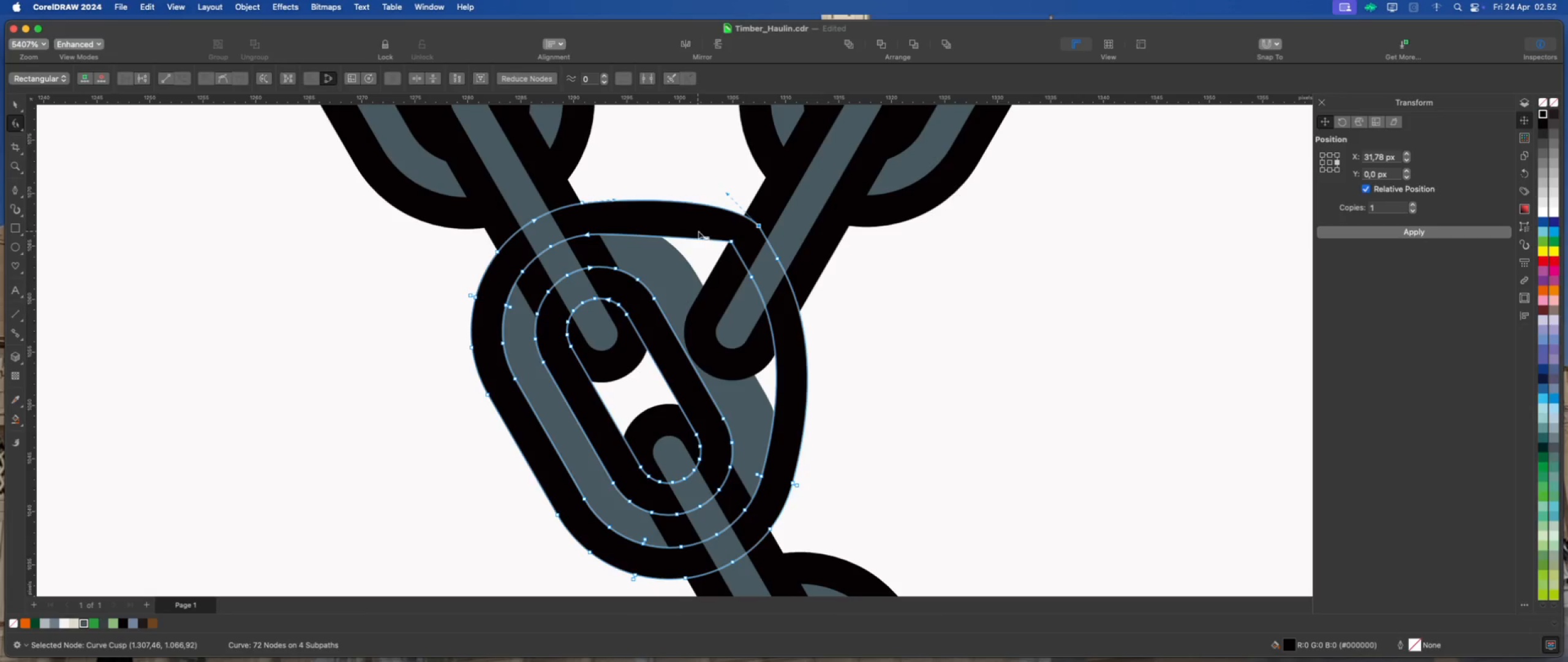 
left_click([729, 243])
 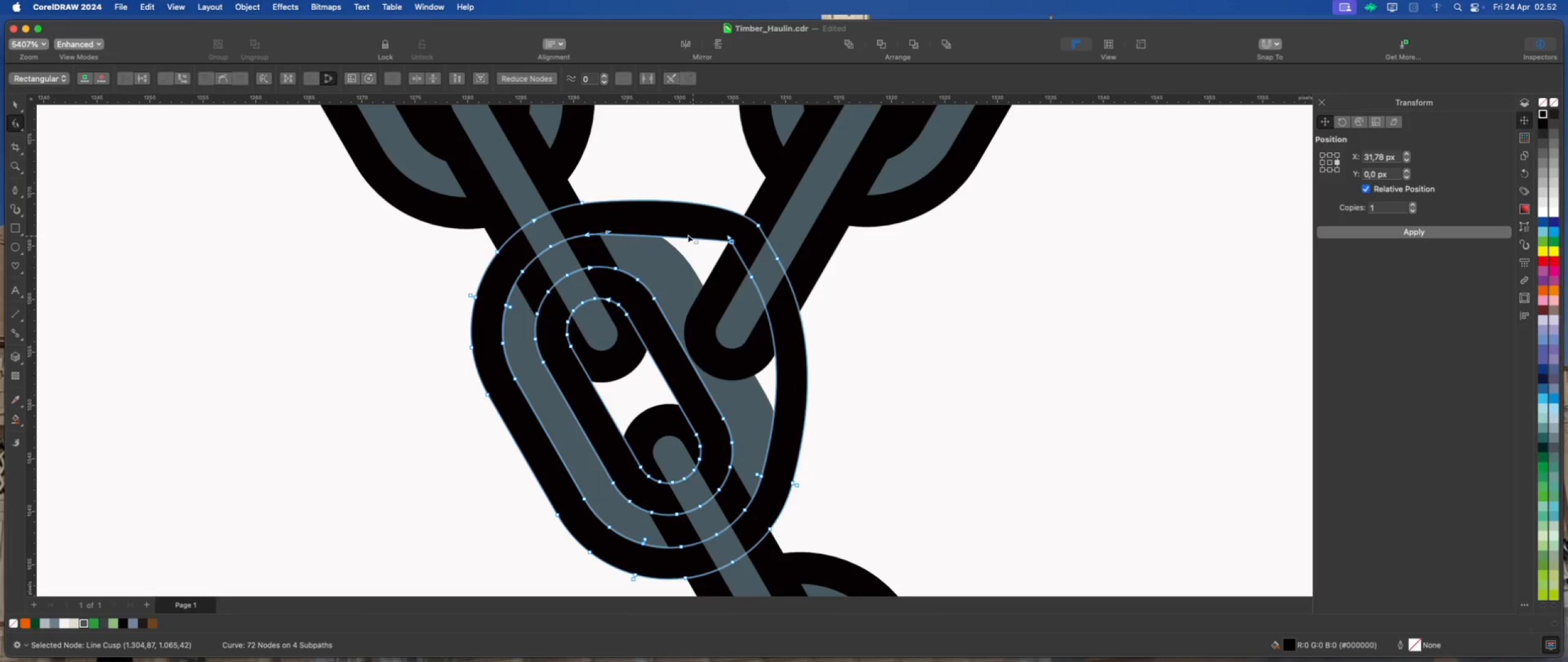 
left_click_drag(start_coordinate=[609, 230], to_coordinate=[671, 223])
 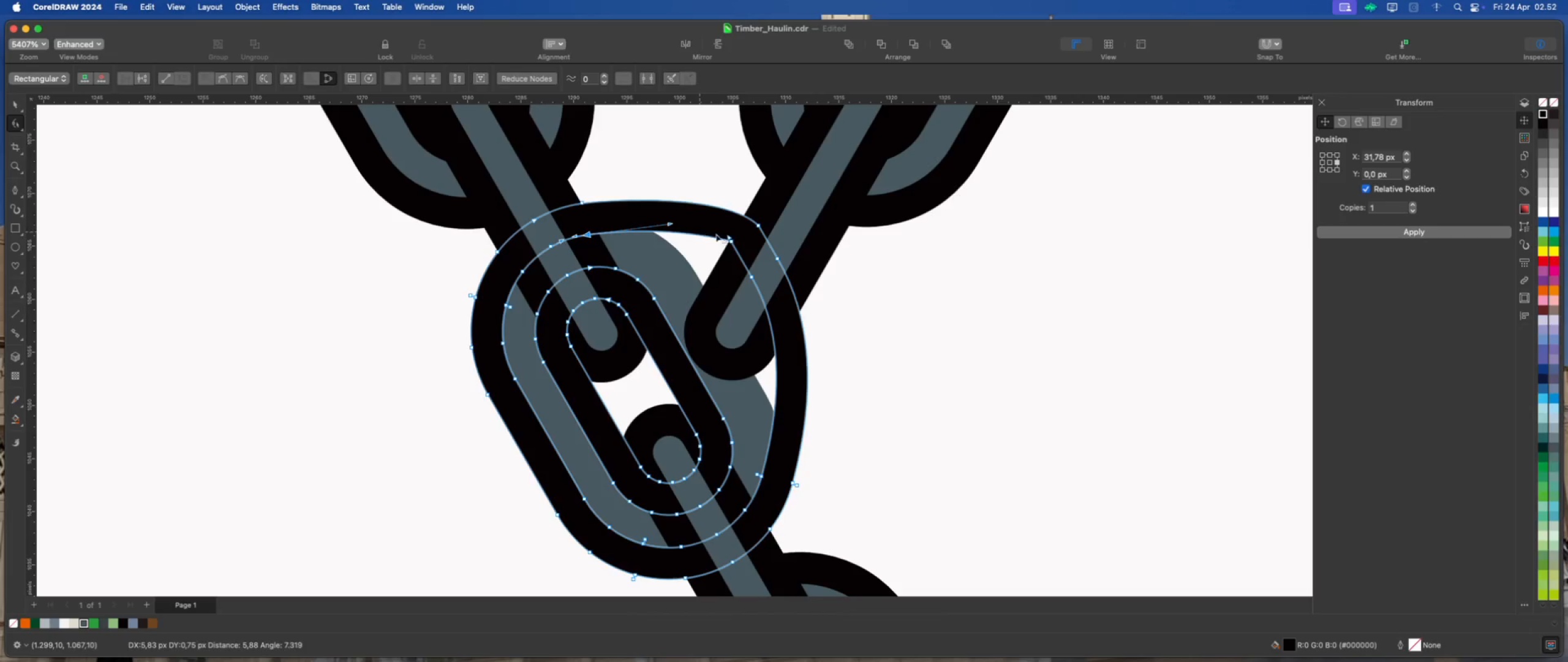 
hold_key(key=ShiftLeft, duration=2.65)
left_click_drag(start_coordinate=[728, 236], to_coordinate=[705, 217])
 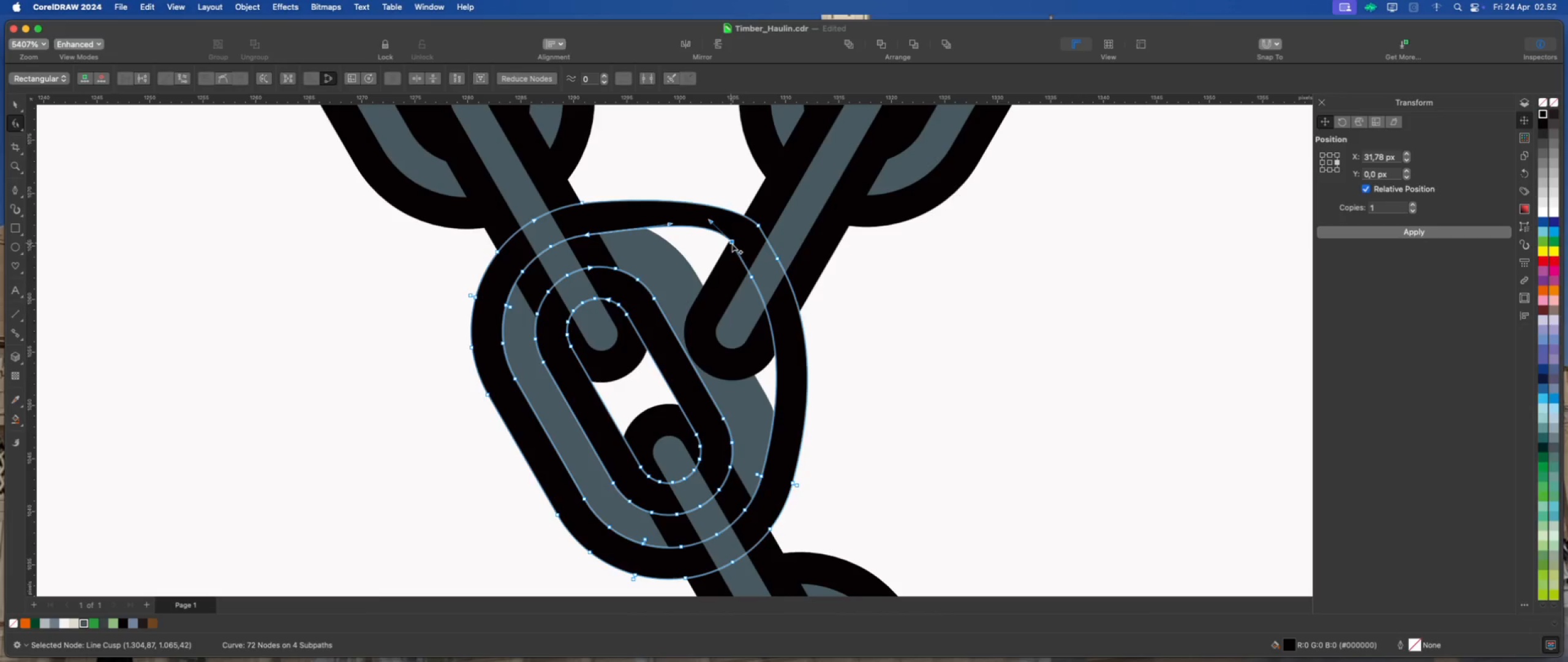 
double_click([733, 244])
 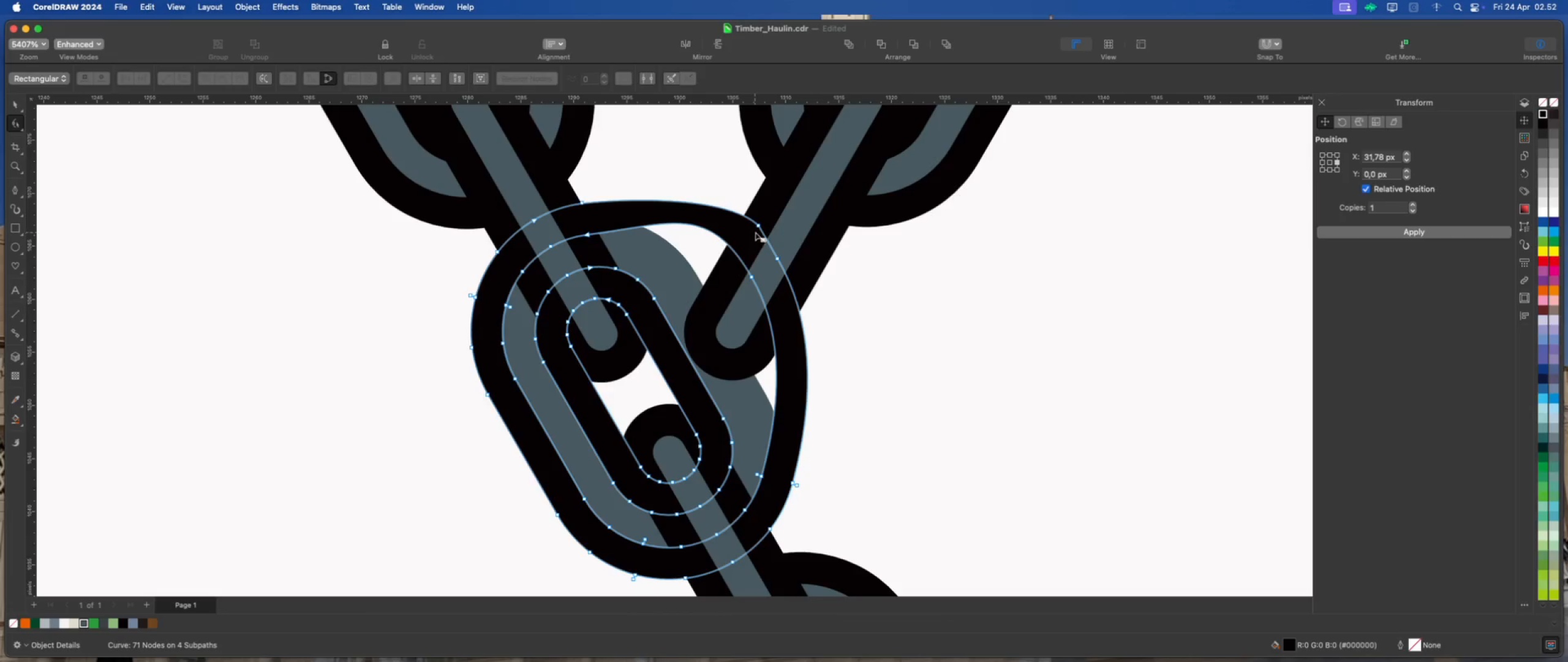 
double_click([758, 227])
 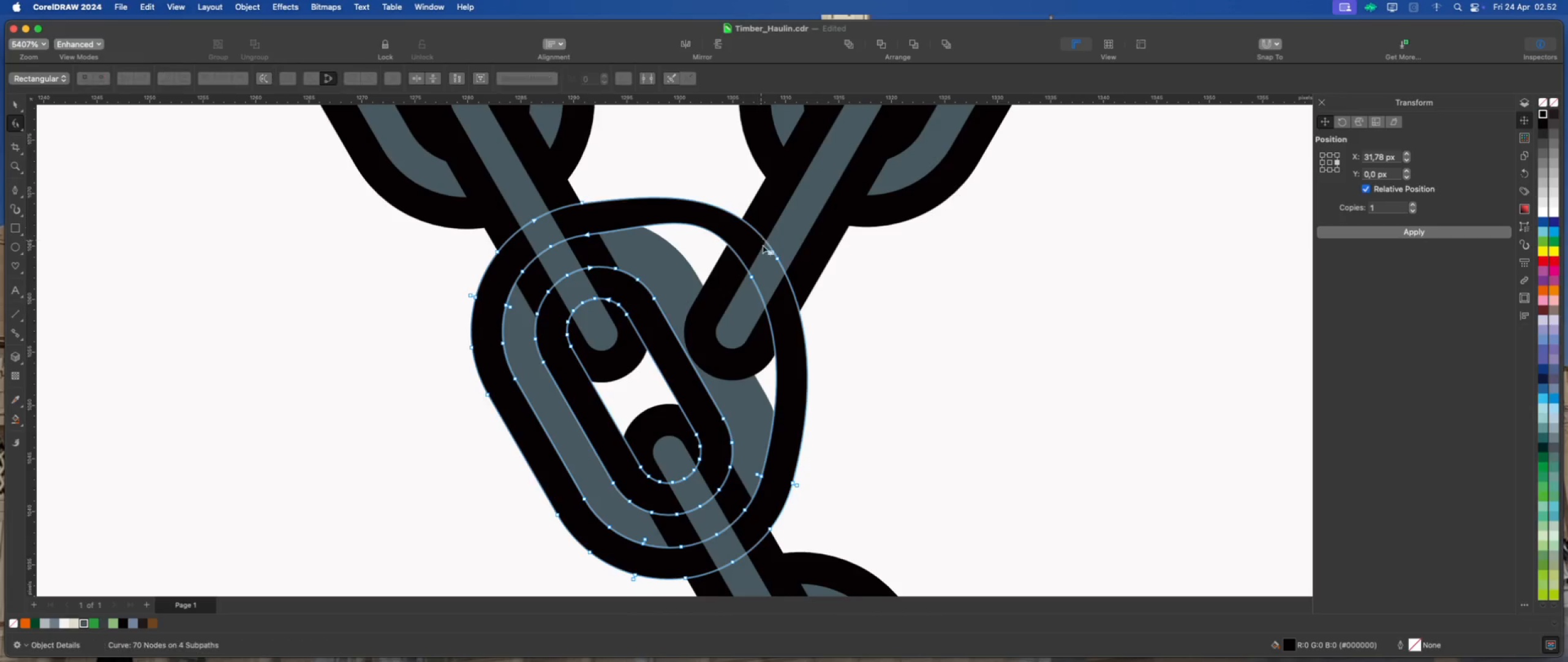 
left_click([778, 257])
 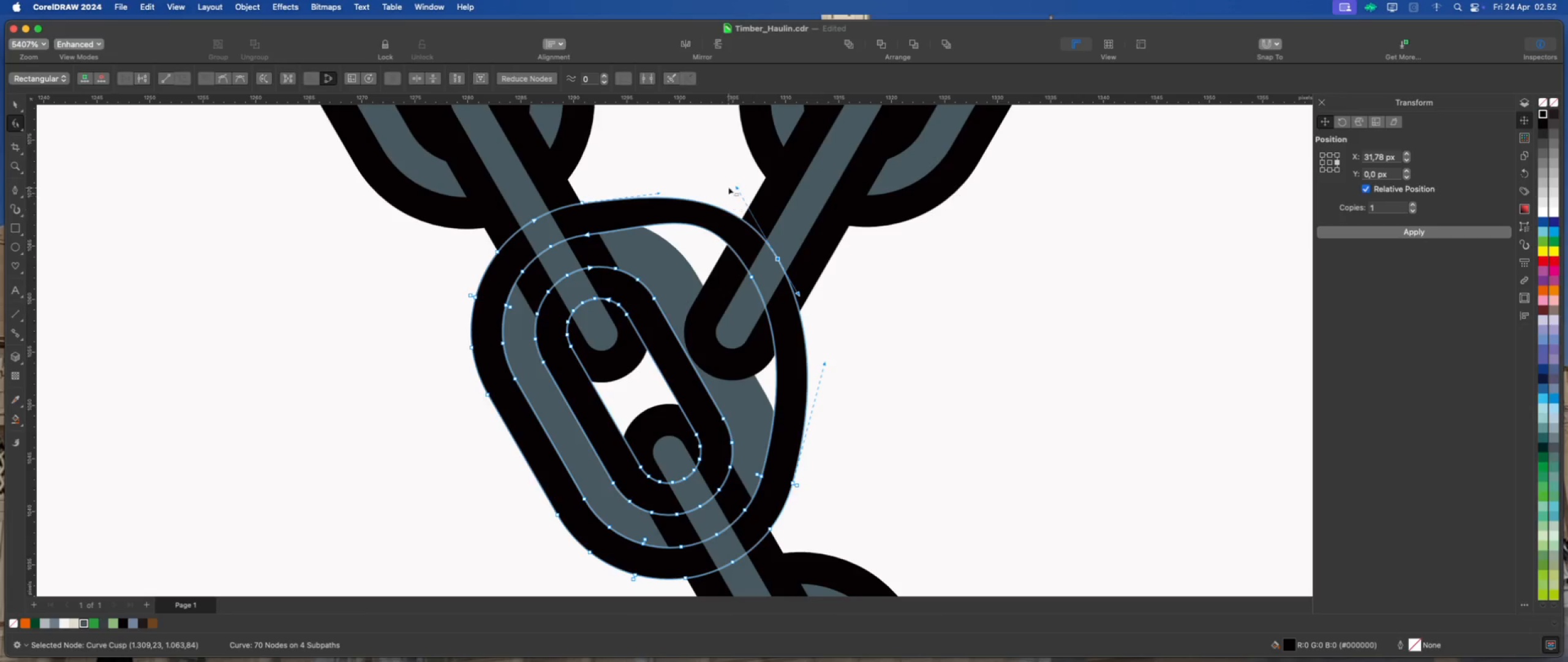 
left_click_drag(start_coordinate=[738, 187], to_coordinate=[752, 211])
 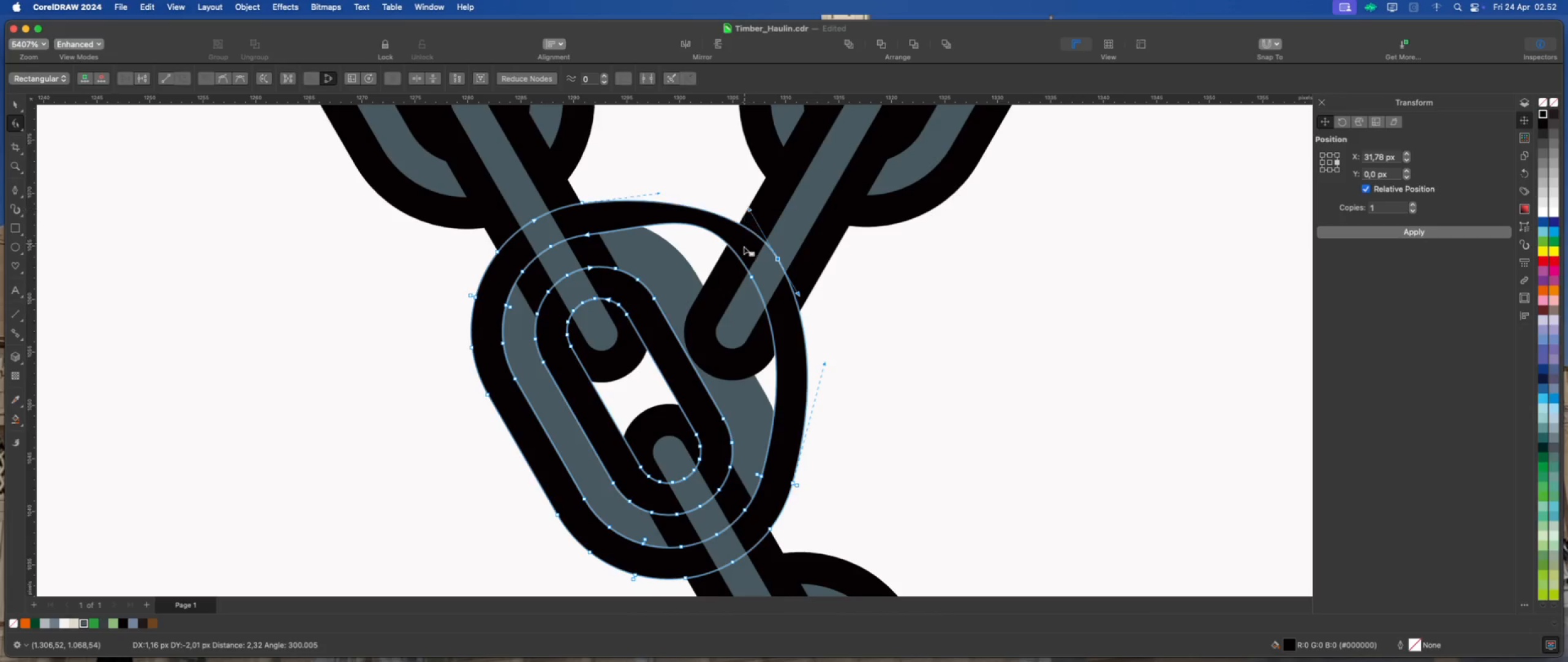 
hold_key(key=ShiftLeft, duration=1.17)
 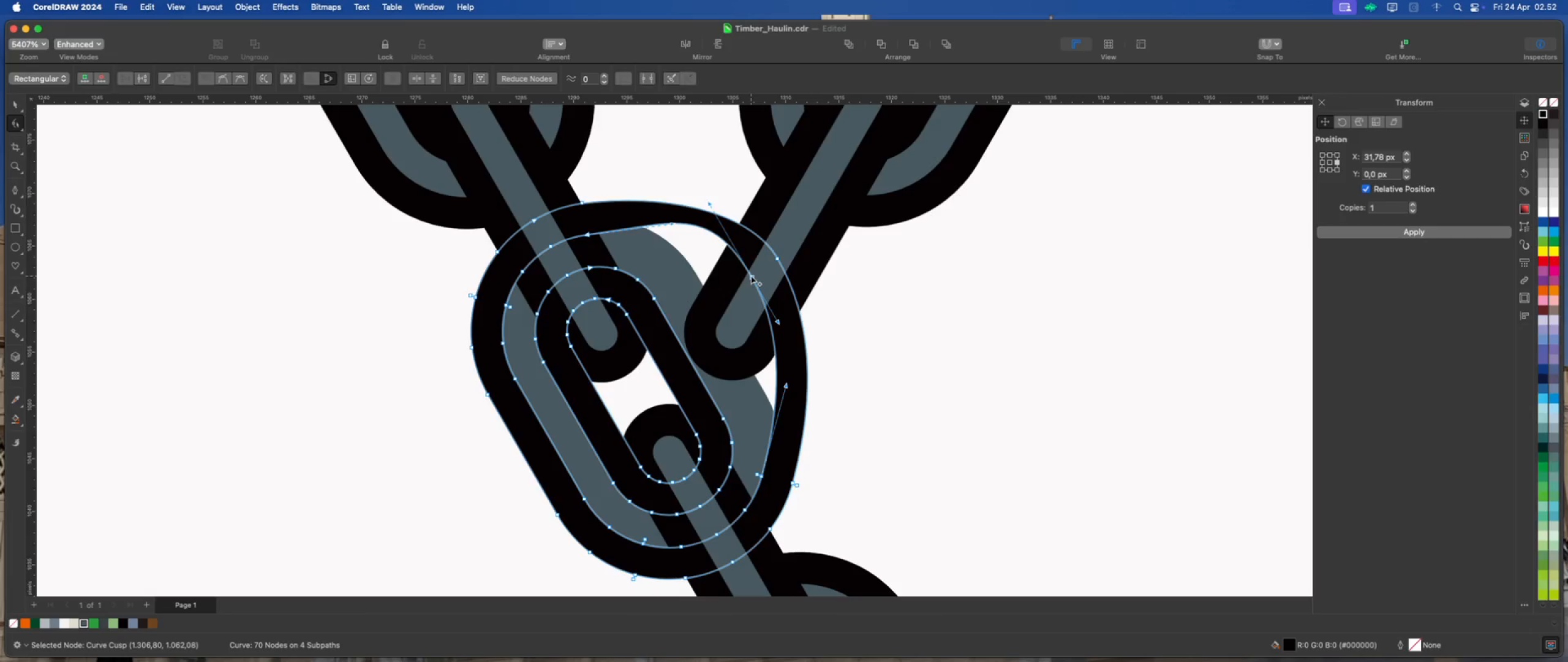 
left_click_drag(start_coordinate=[708, 202], to_coordinate=[736, 248])
 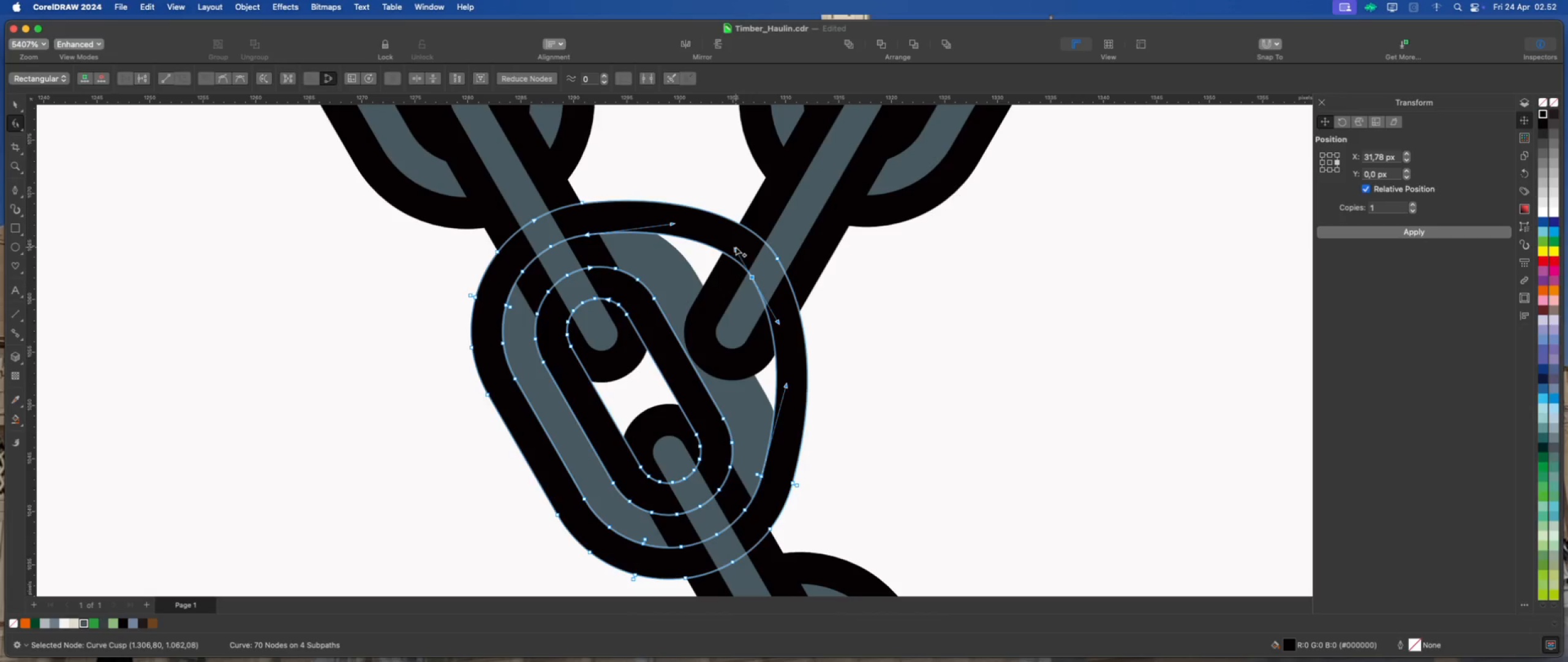 
hold_key(key=ShiftLeft, duration=1.42)
 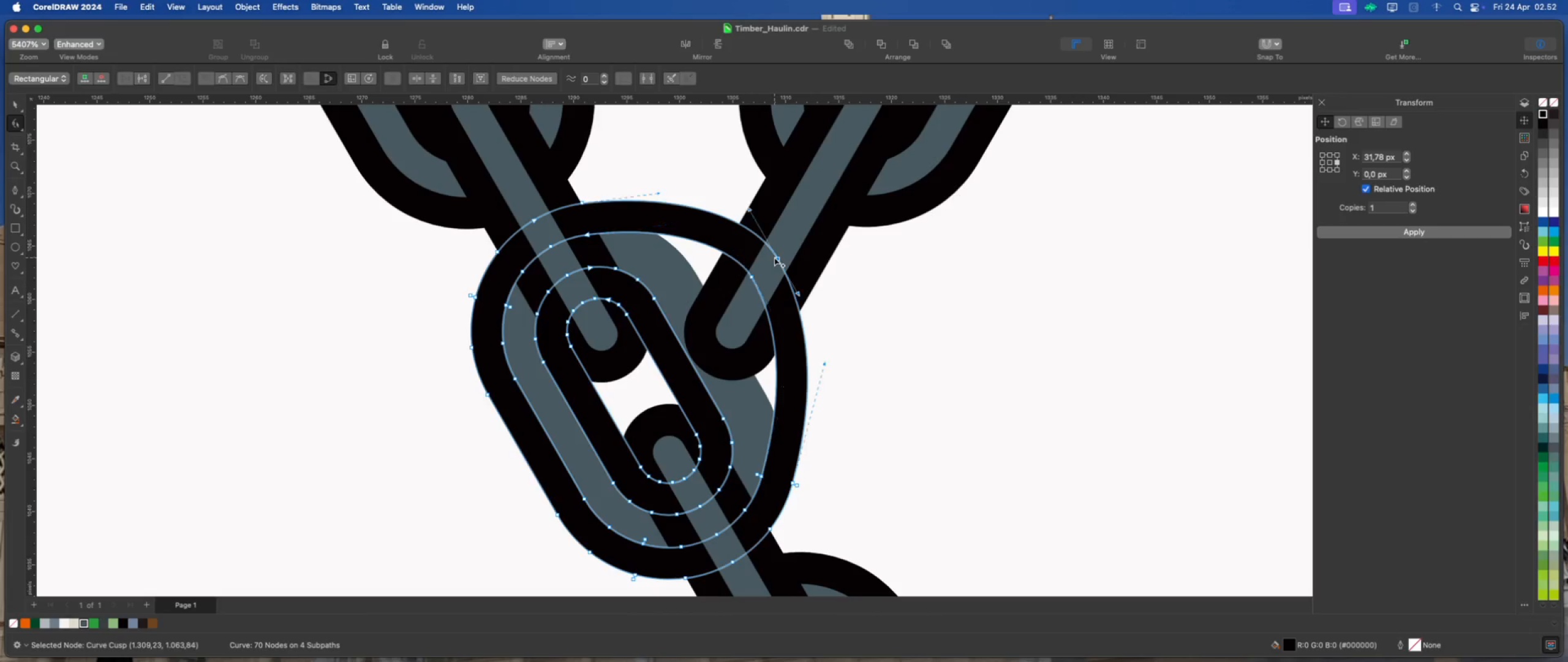 
left_click_drag(start_coordinate=[751, 211], to_coordinate=[750, 202])
 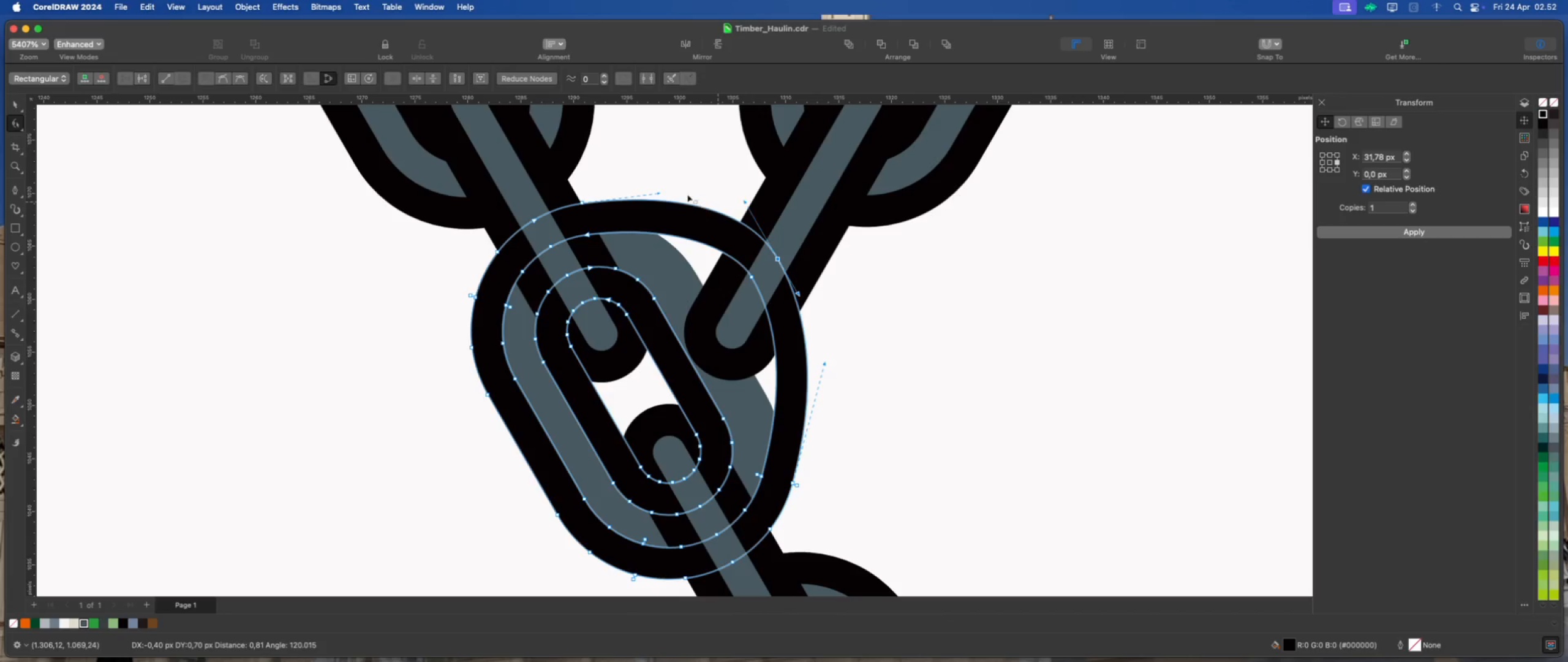 
hold_key(key=ShiftLeft, duration=2.05)
 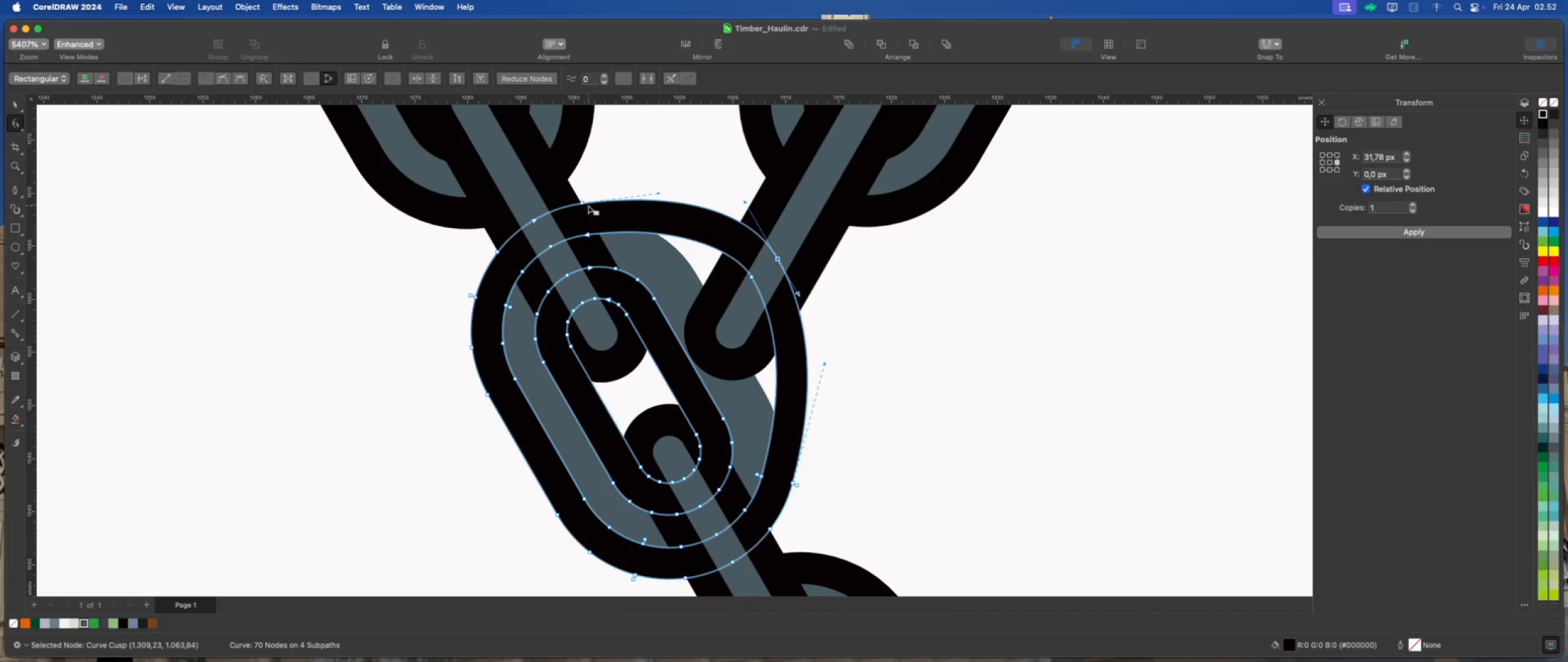 
double_click([582, 202])
 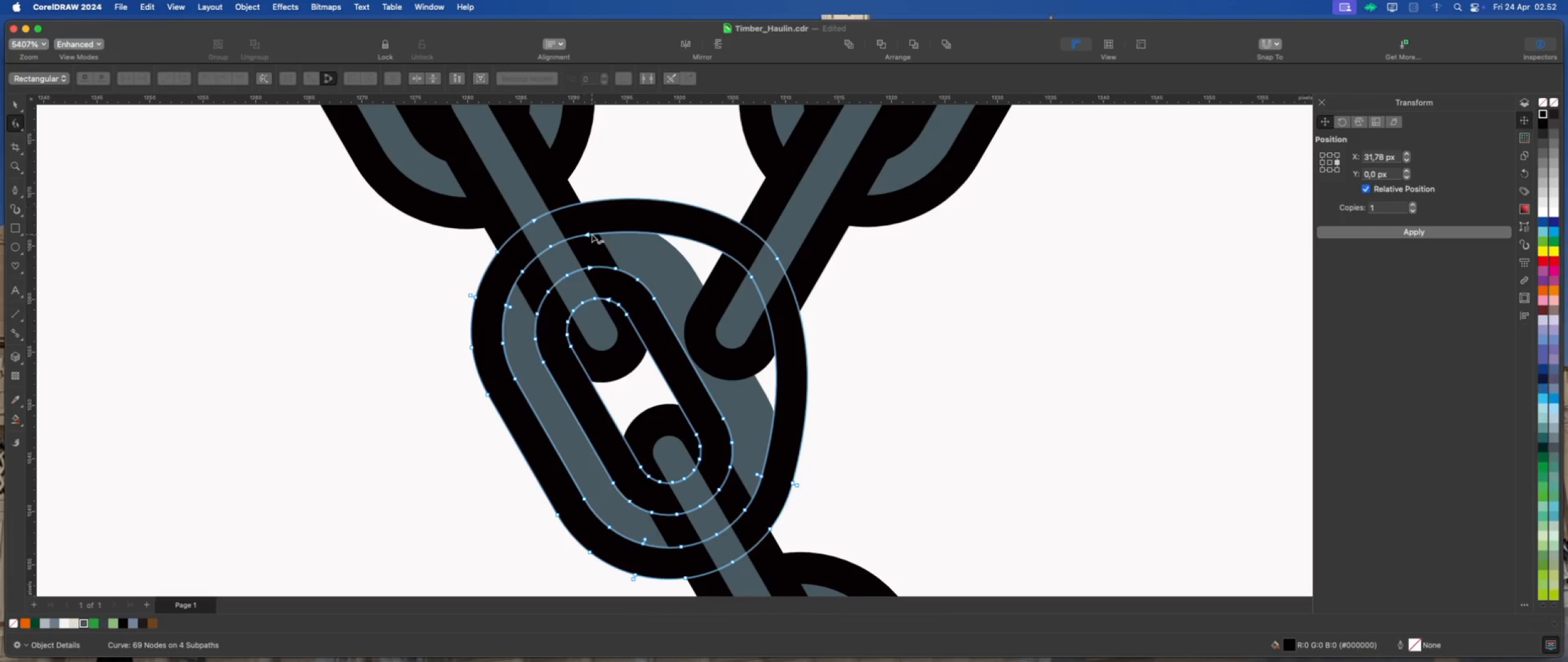 
double_click([589, 234])
 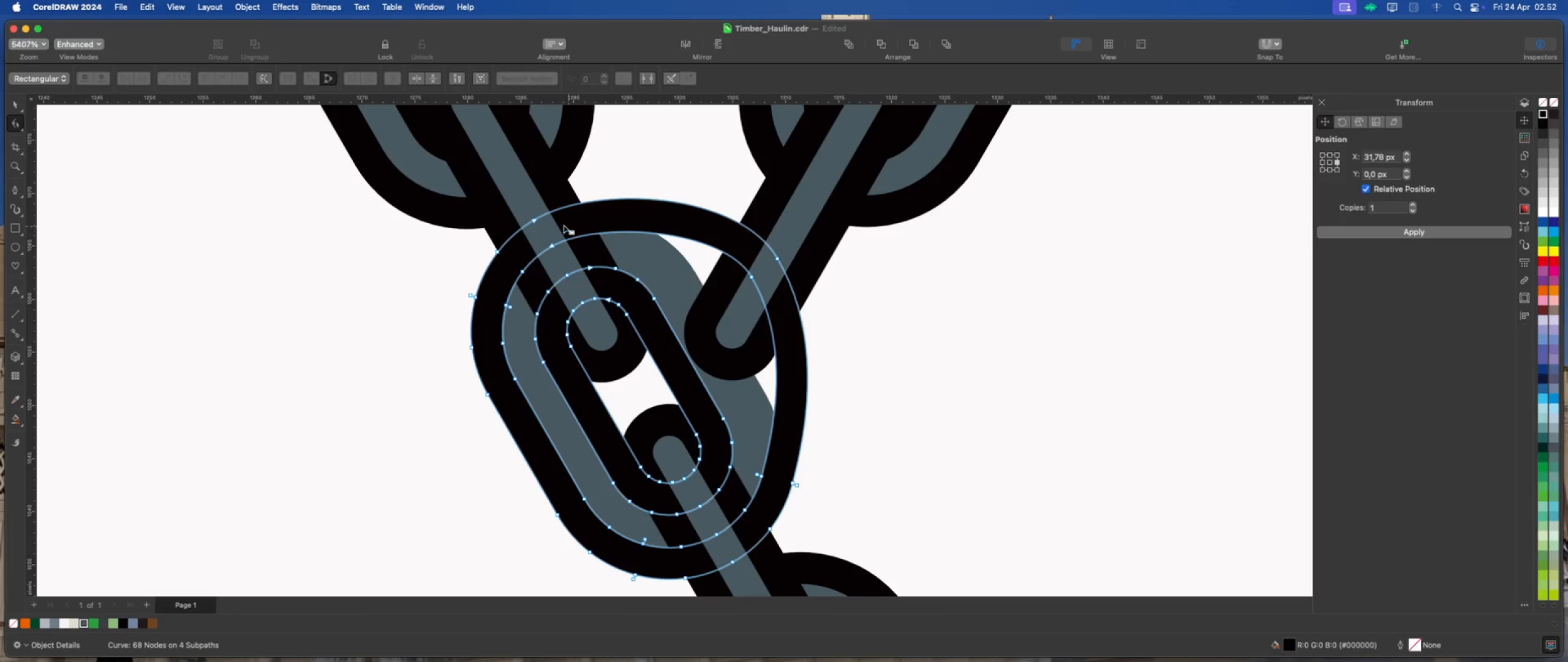 
left_click([530, 219])
 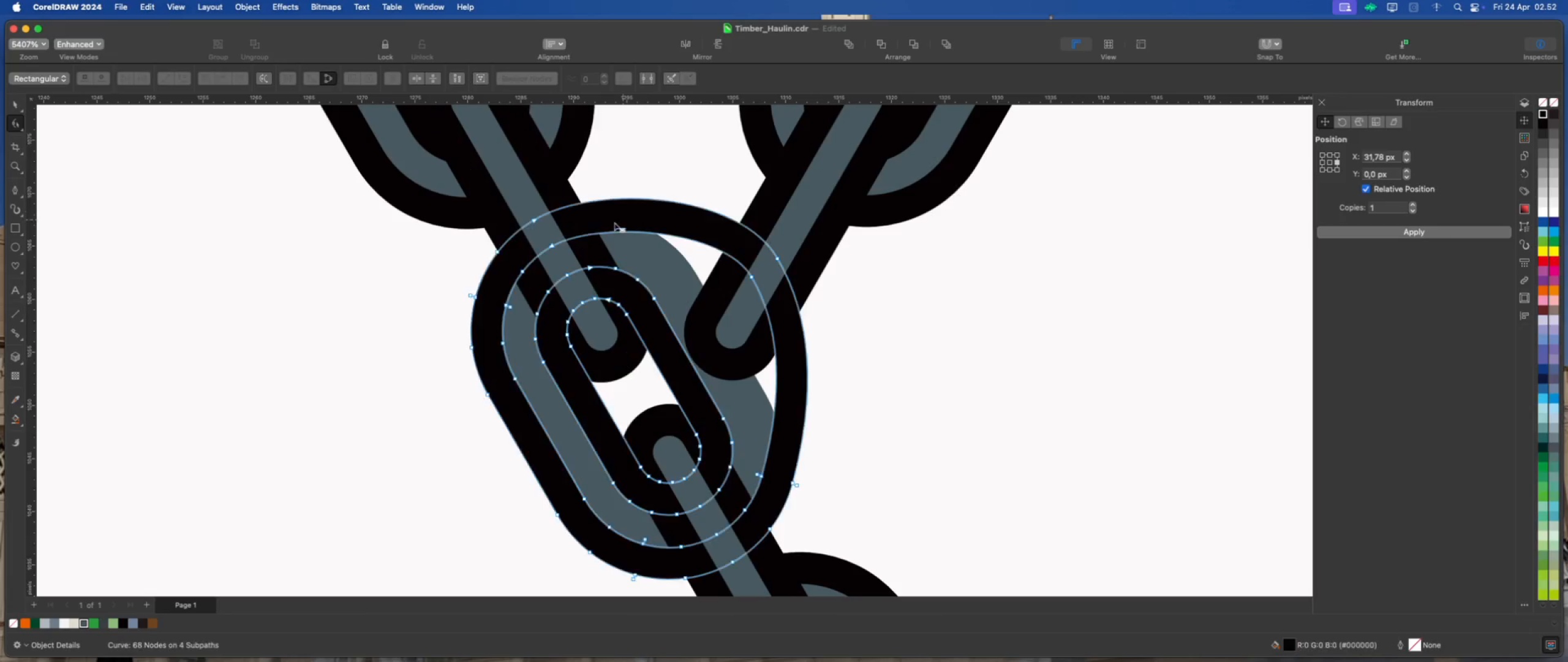 
left_click([533, 223])
 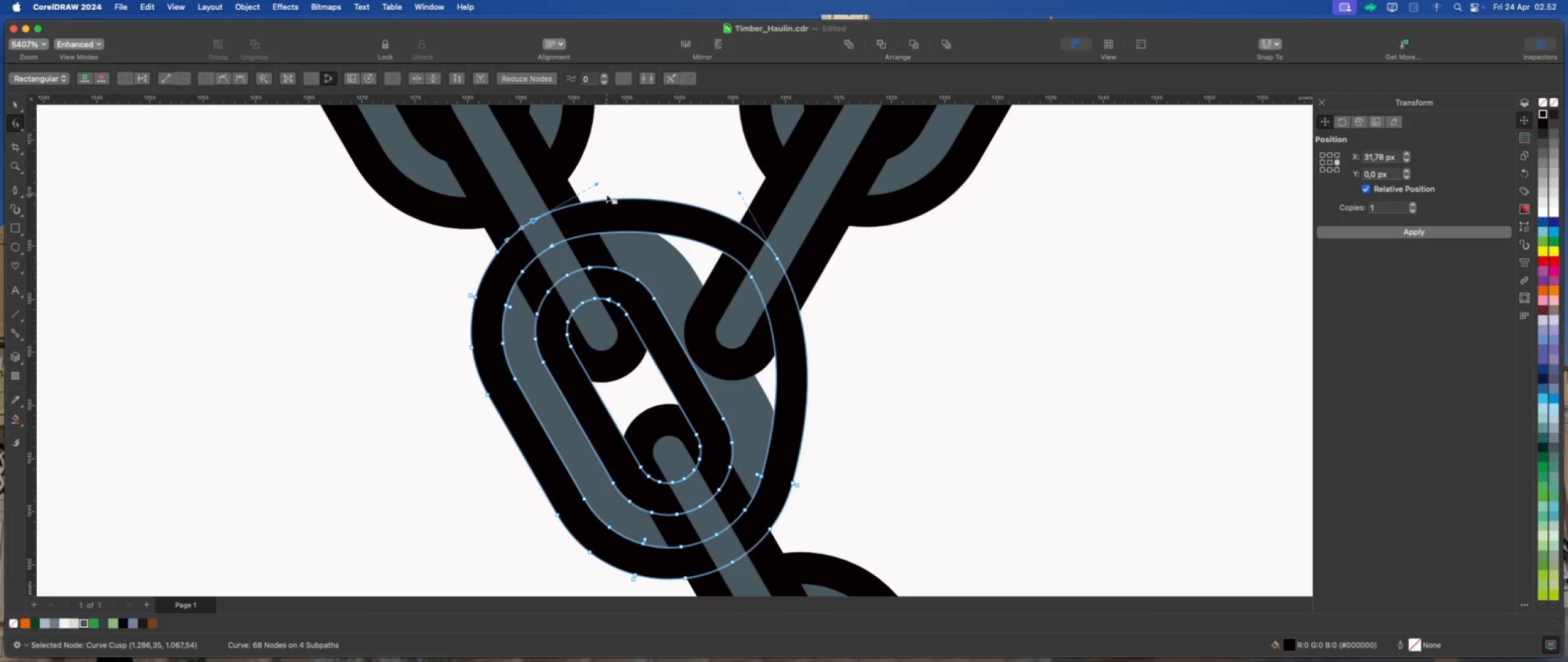 
left_click_drag(start_coordinate=[598, 183], to_coordinate=[625, 170])
 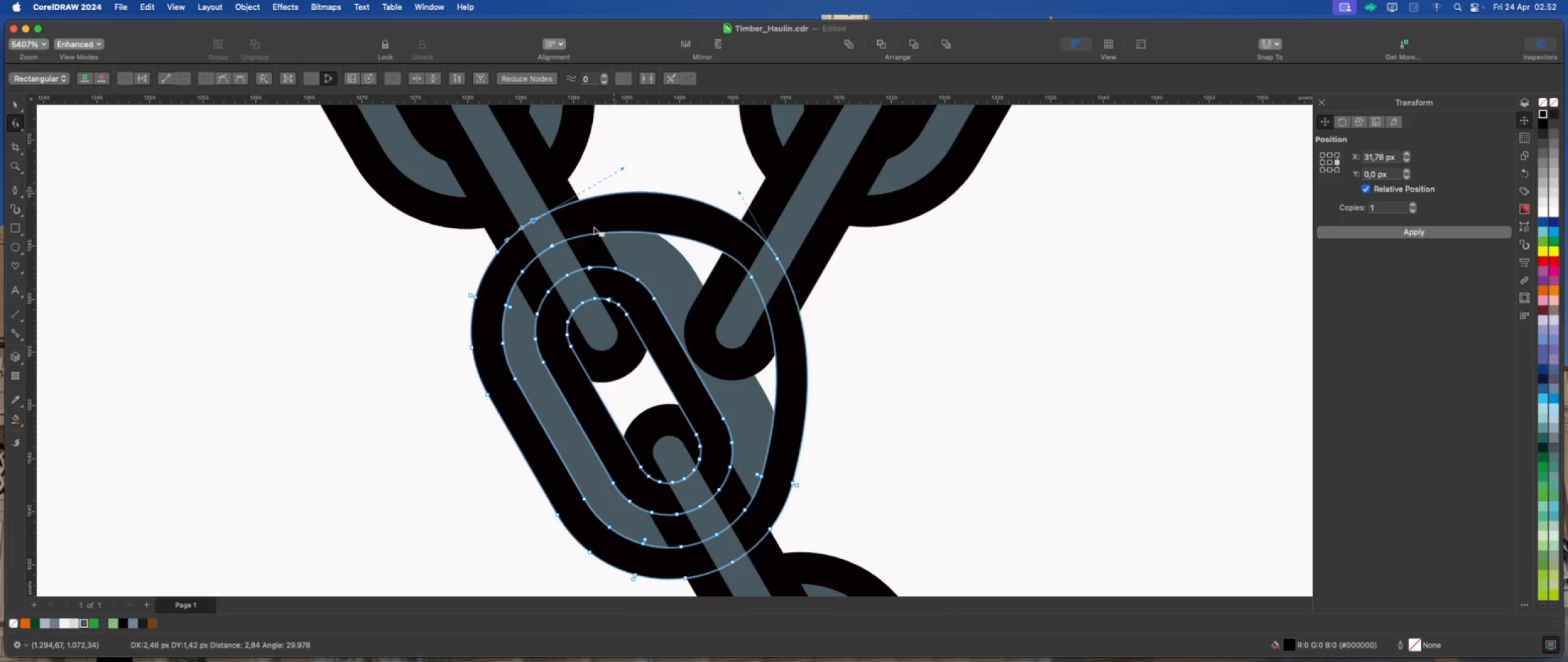 
hold_key(key=ShiftLeft, duration=1.02)
 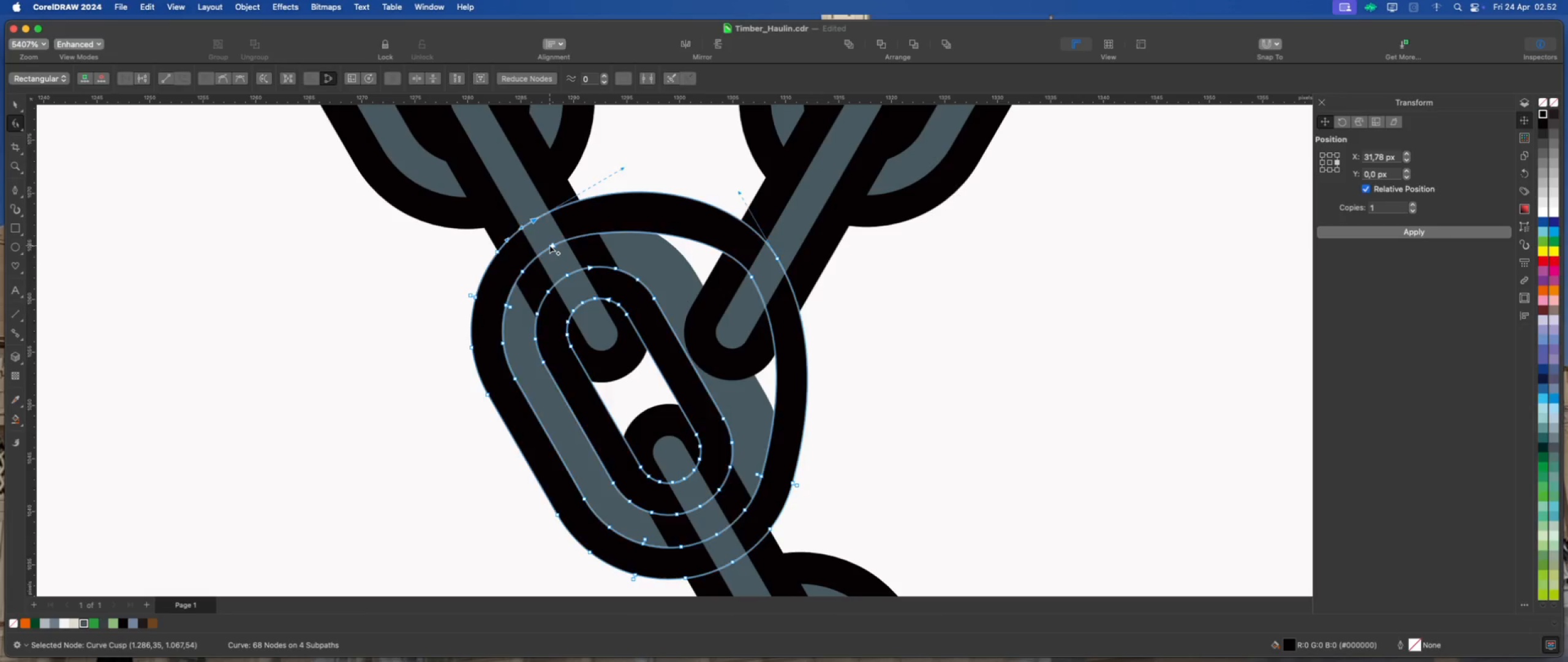 
hold_key(key=ShiftLeft, duration=1.7)
left_click_drag(start_coordinate=[600, 218], to_coordinate=[622, 207])
 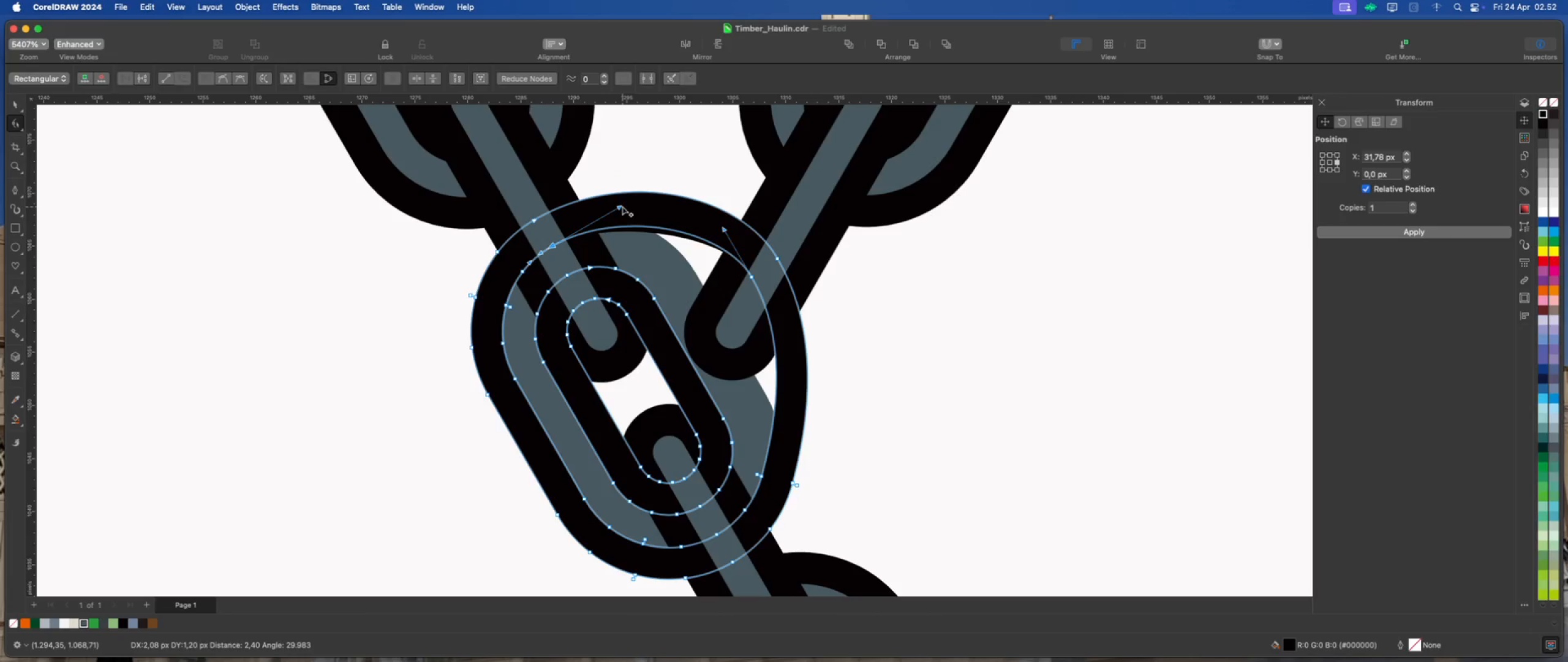 
left_click([666, 268])
 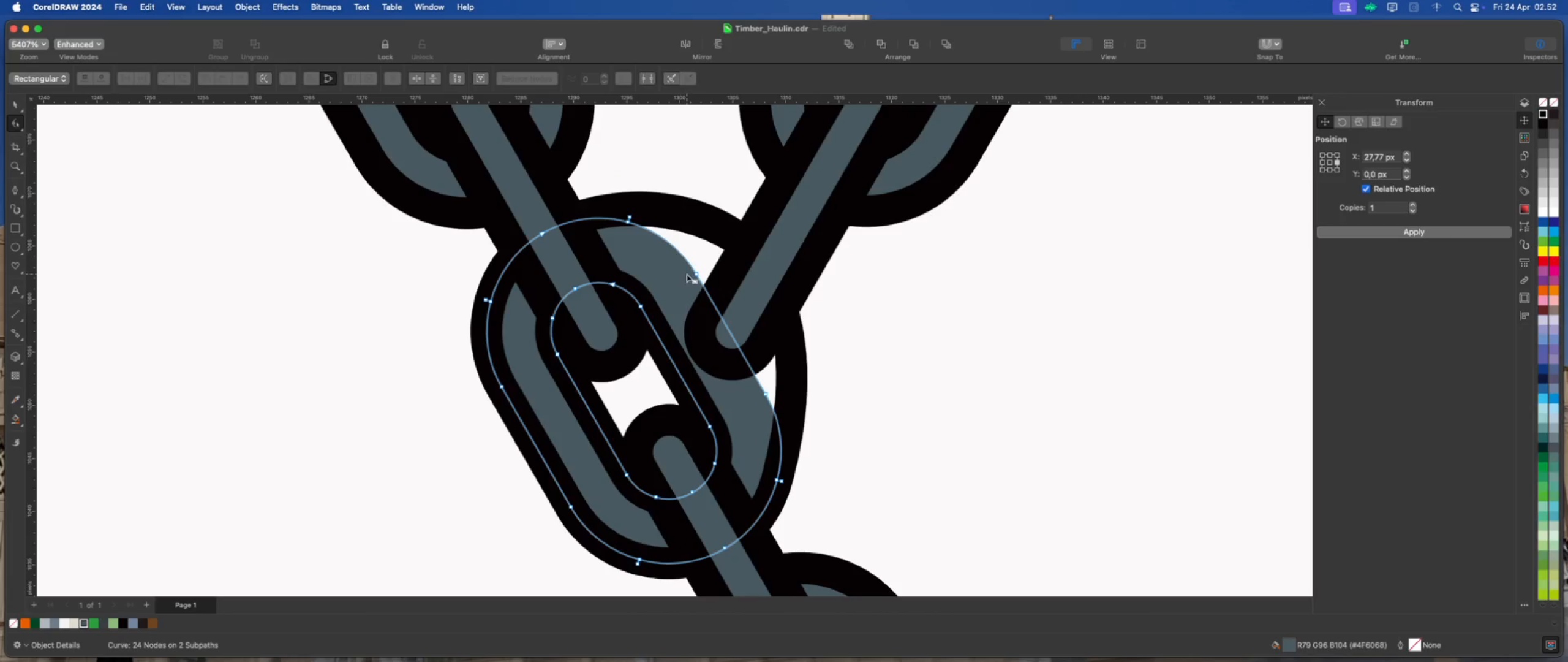 
left_click_drag(start_coordinate=[620, 202], to_coordinate=[639, 251])
 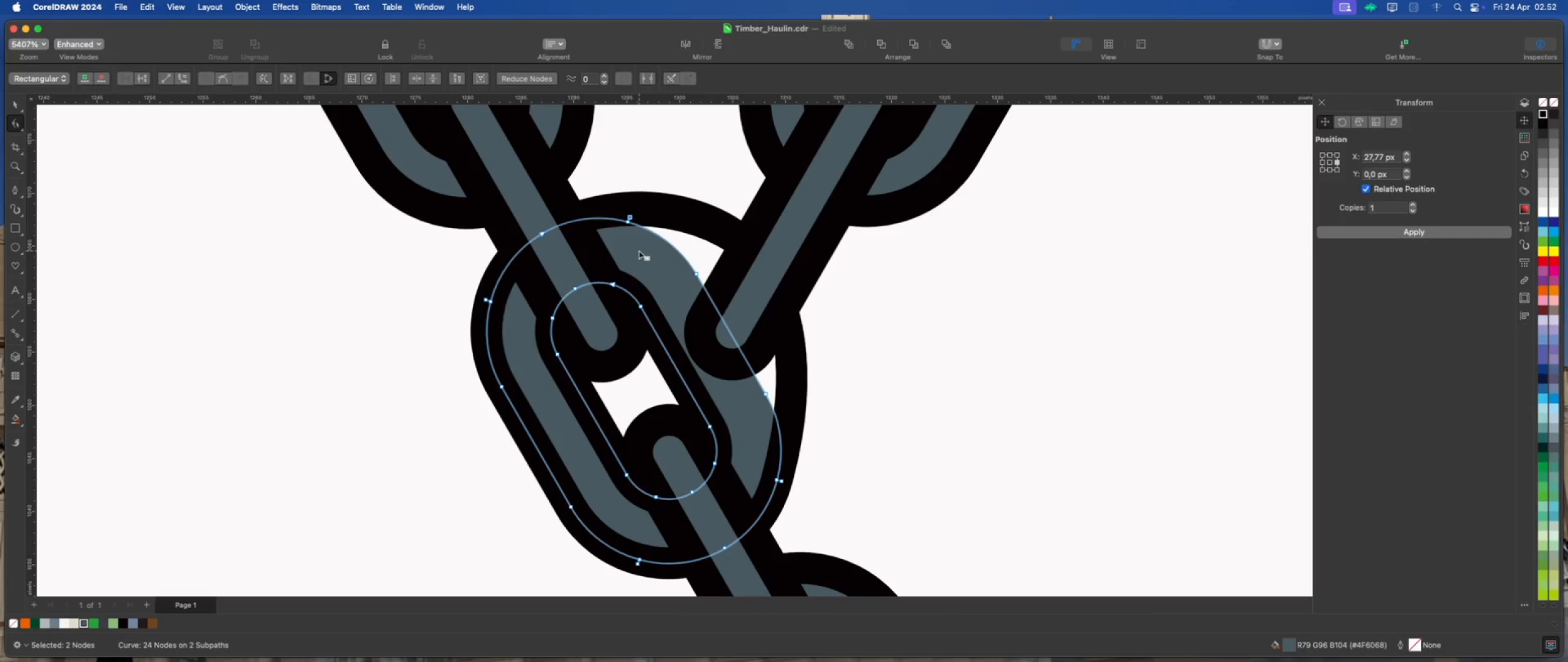 
key(Delete)
 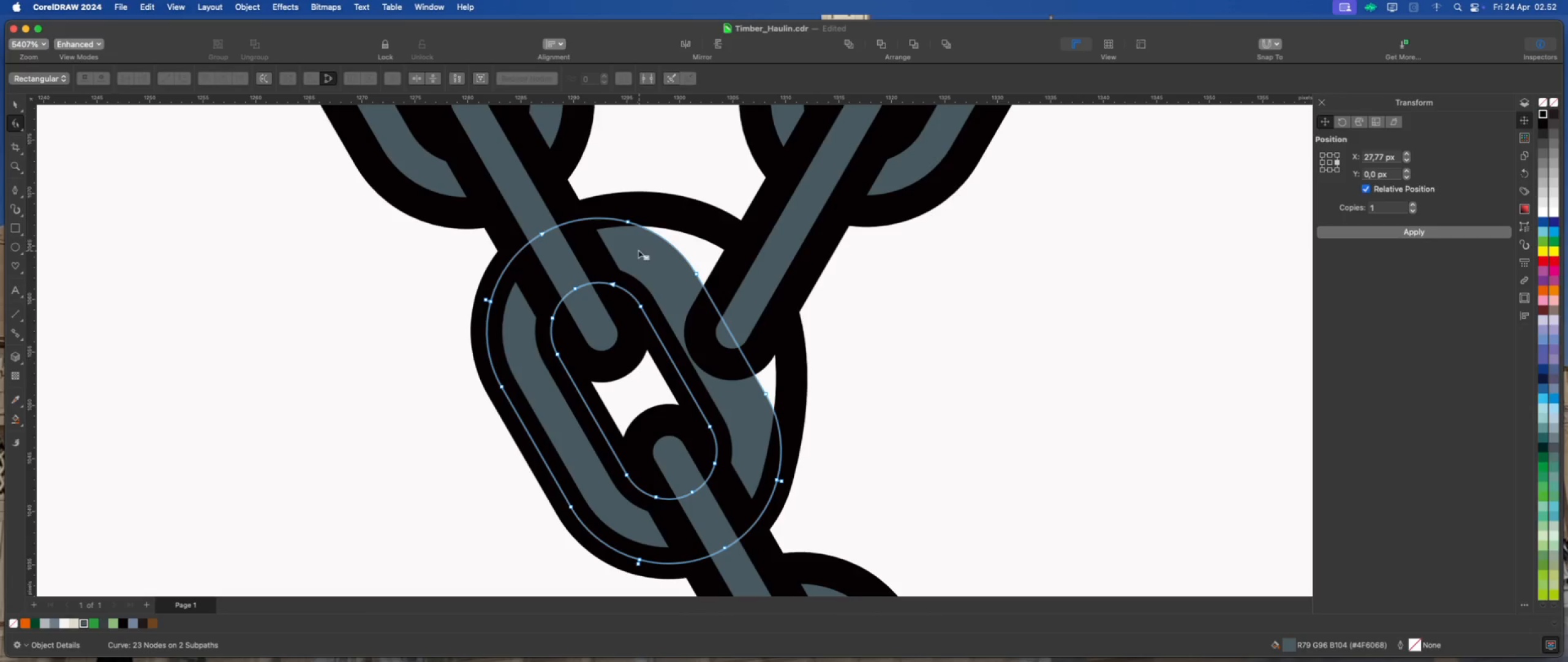 
left_click_drag(start_coordinate=[622, 195], to_coordinate=[704, 280])
 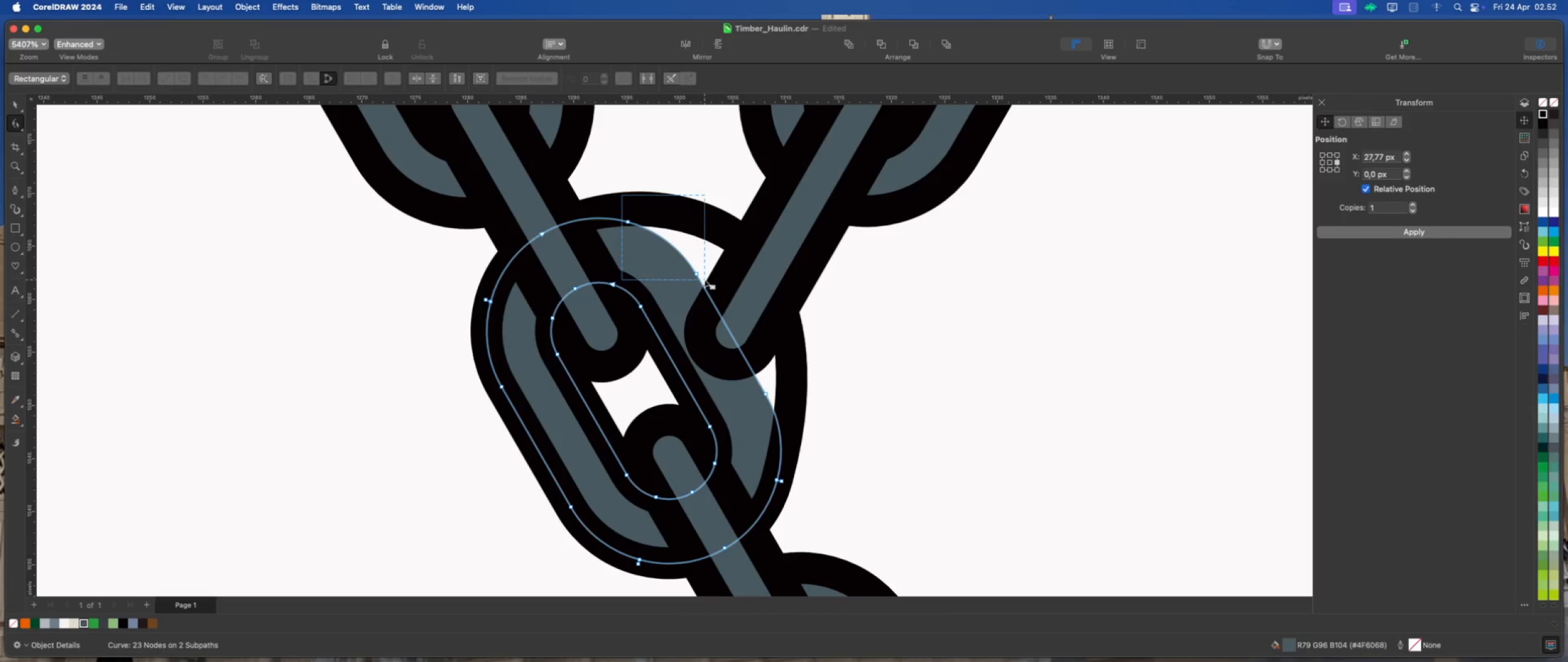 
key(Delete)
 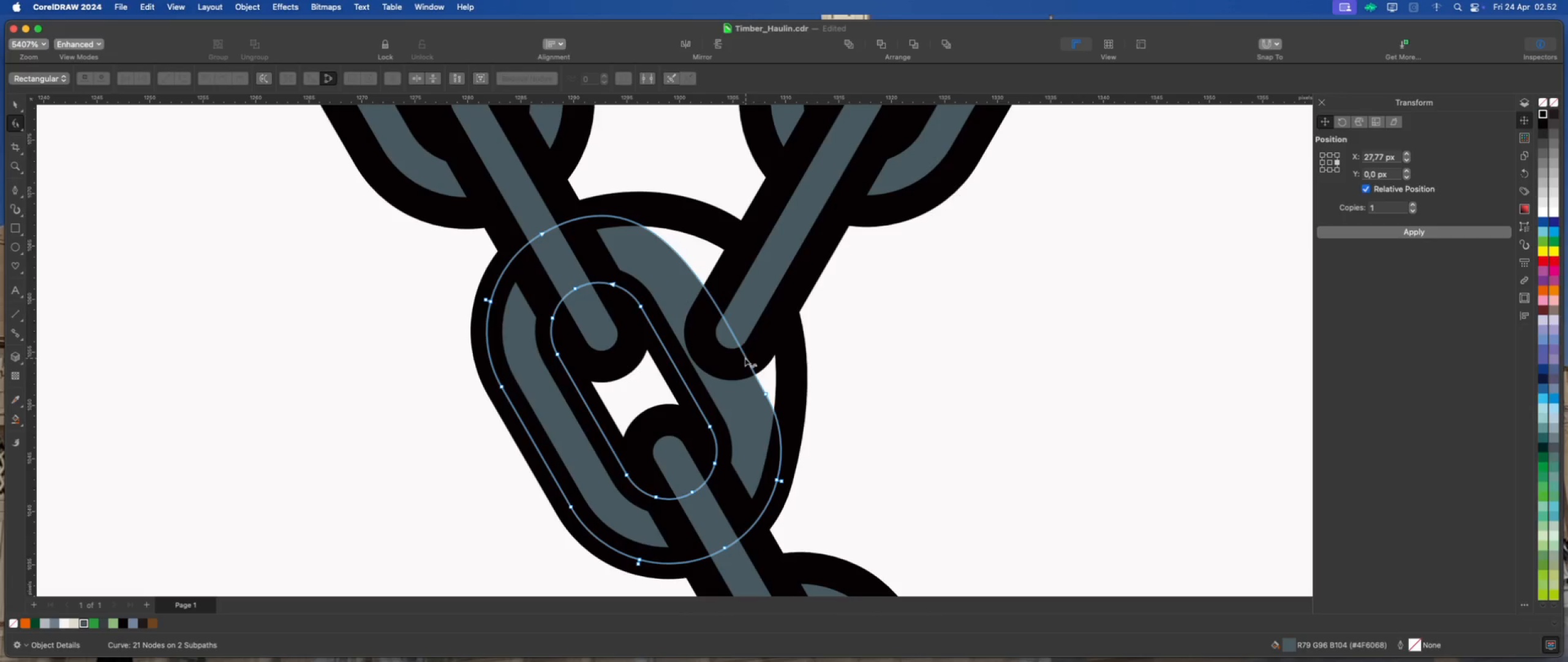 
left_click_drag(start_coordinate=[744, 361], to_coordinate=[793, 404])
 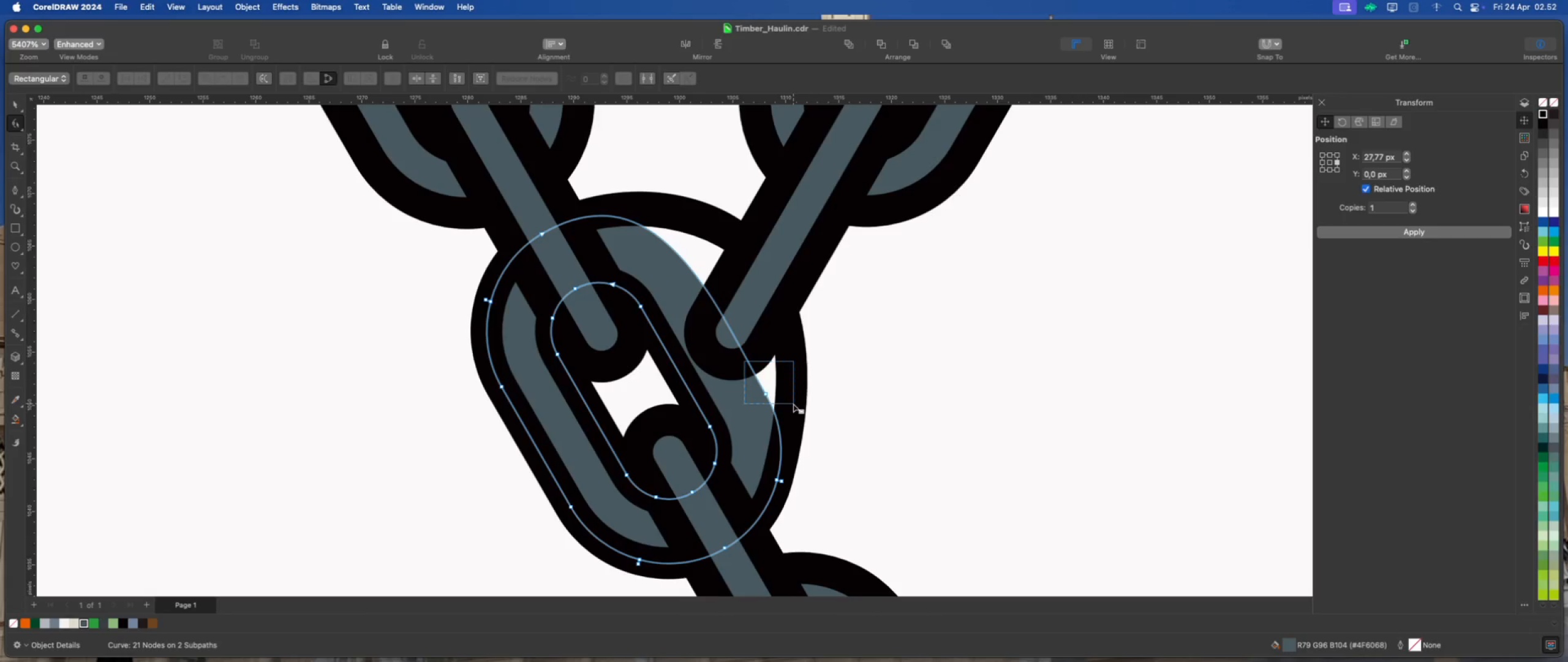 
key(Delete)
 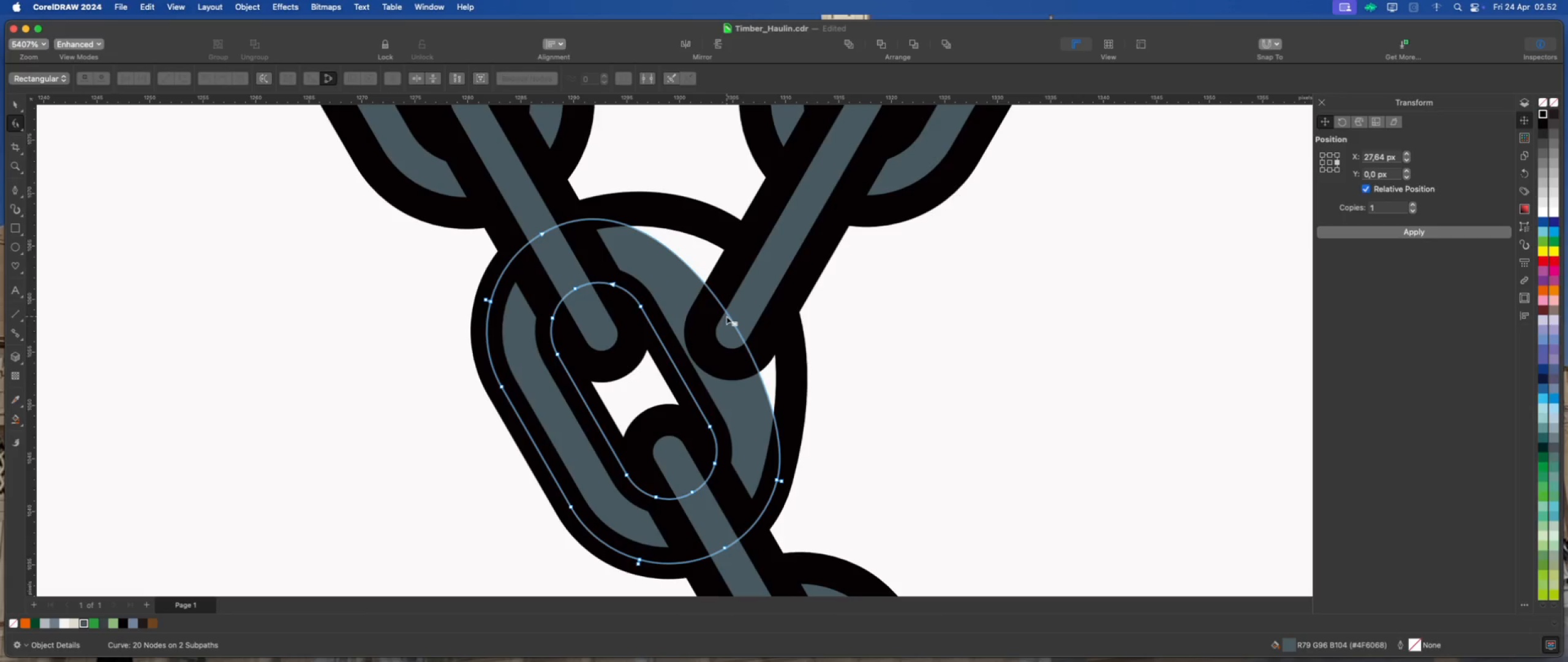 
double_click([728, 314])
 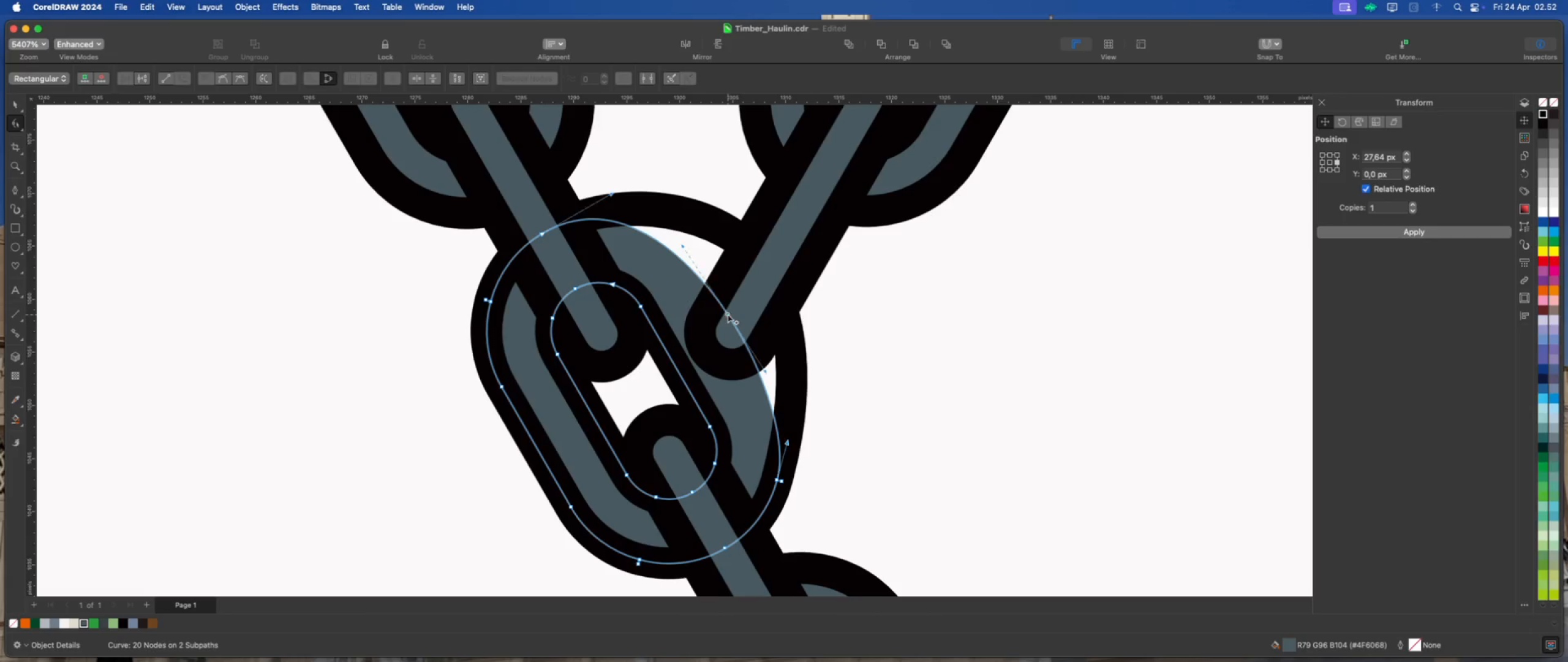 
left_click_drag(start_coordinate=[728, 314], to_coordinate=[771, 284])
 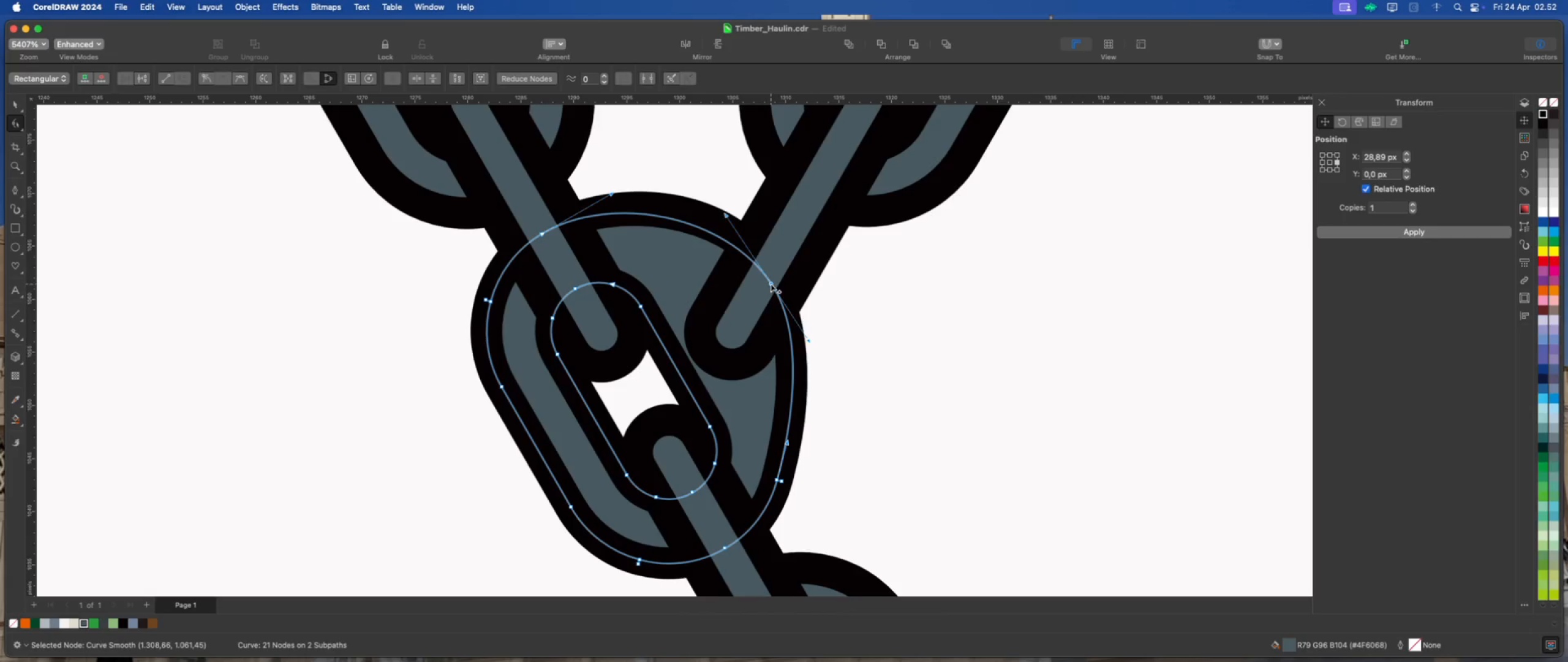 
scroll: coordinate [671, 318], scroll_direction: down, amount: 6.0
 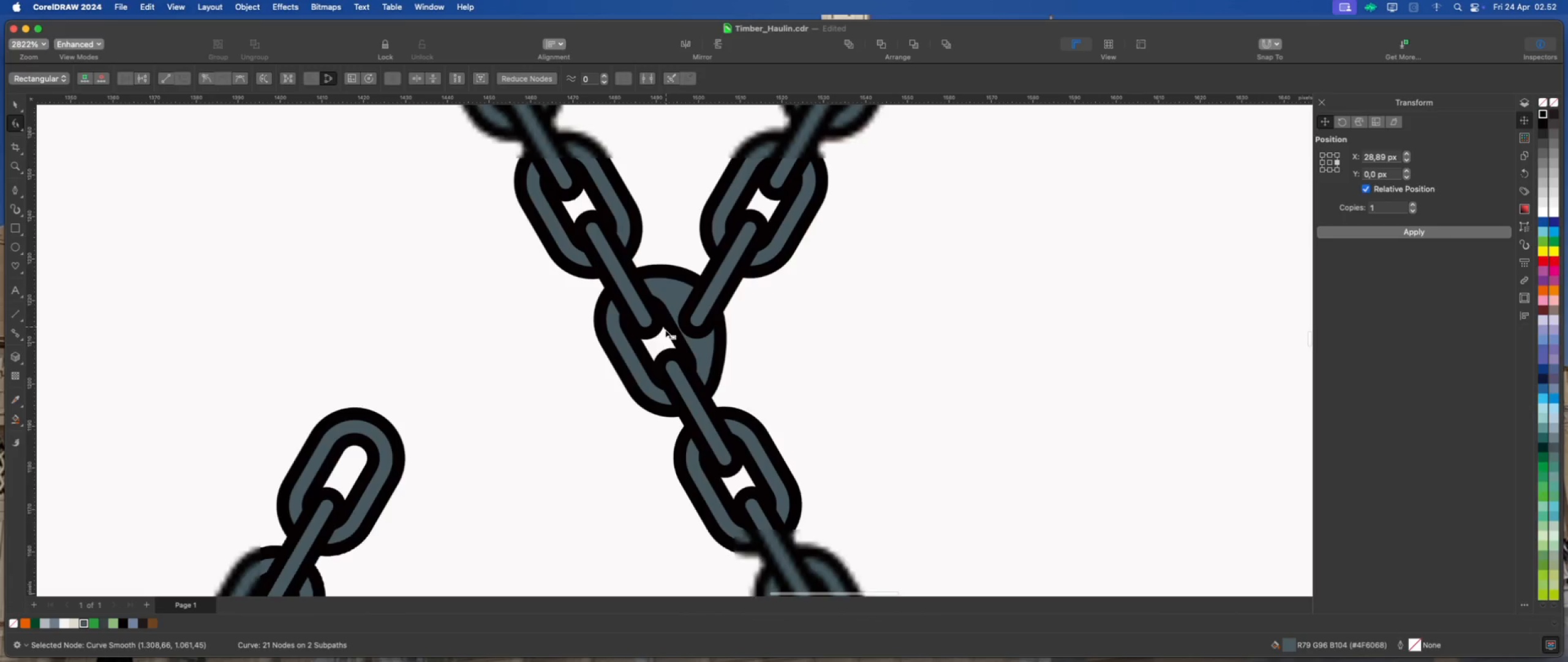 
scroll: coordinate [678, 329], scroll_direction: up, amount: 8.0
 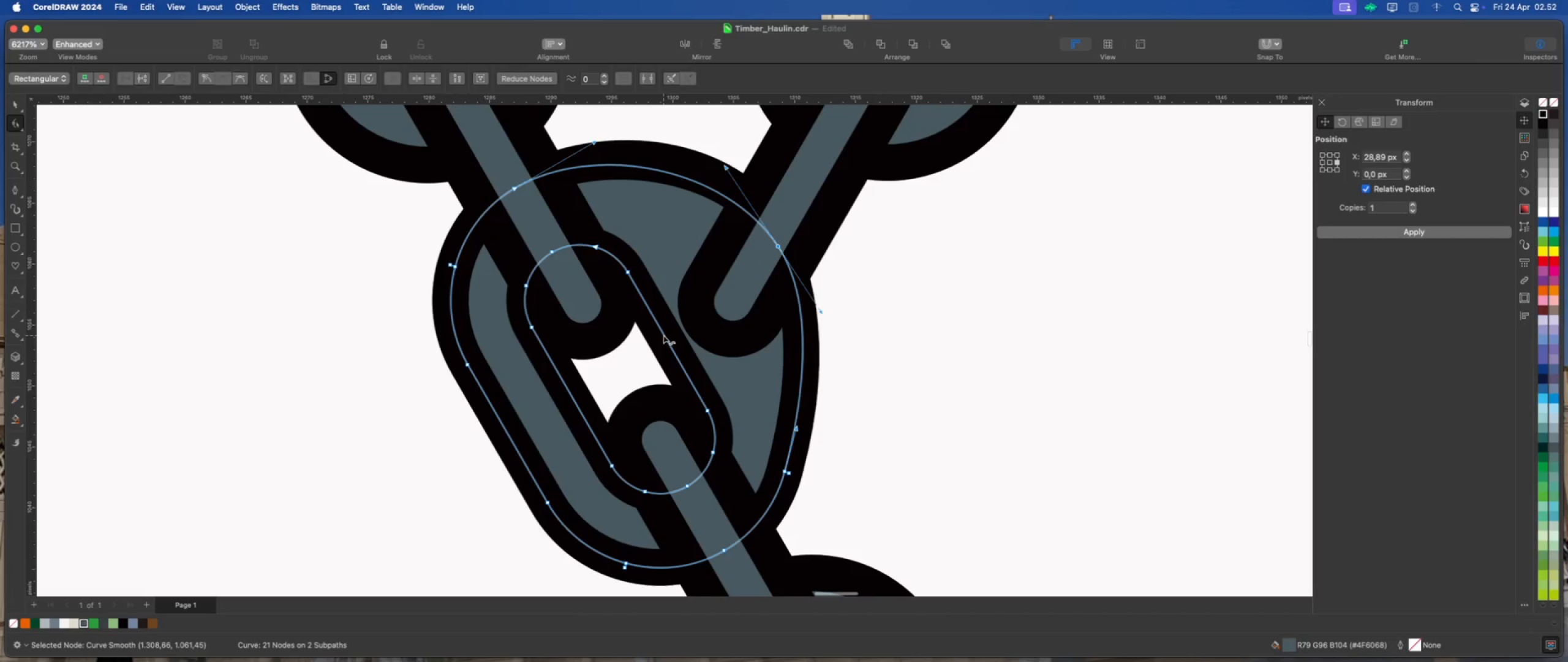 
left_click_drag(start_coordinate=[588, 226], to_coordinate=[722, 420])
 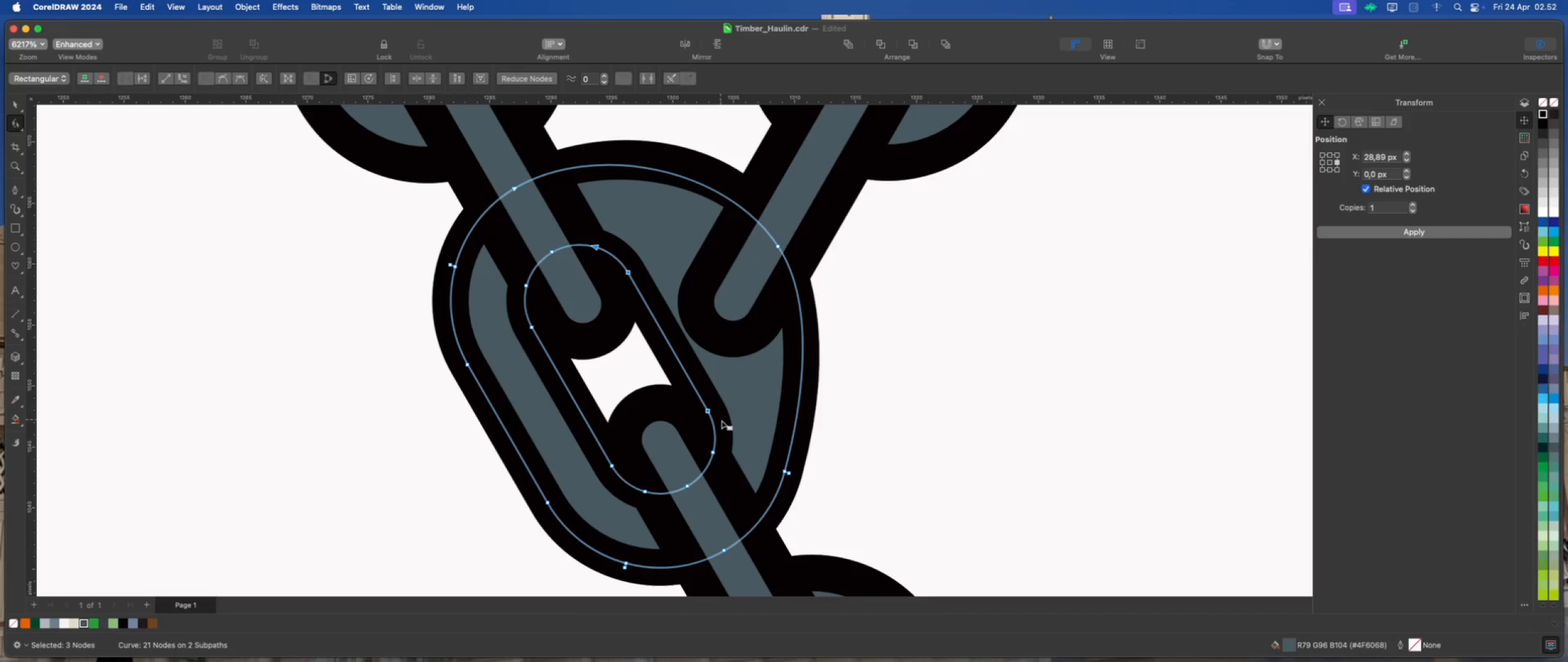 
key(Delete)
 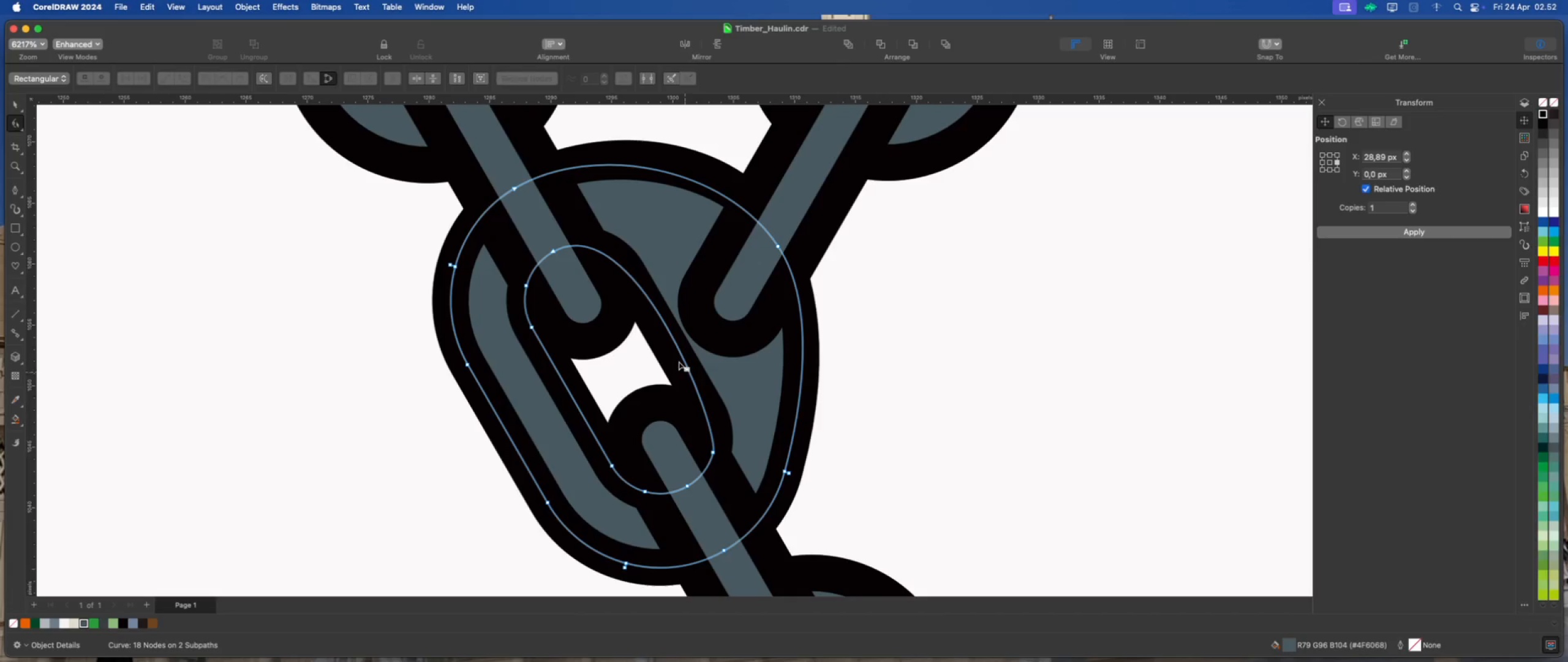 
left_click_drag(start_coordinate=[677, 345], to_coordinate=[733, 310])
 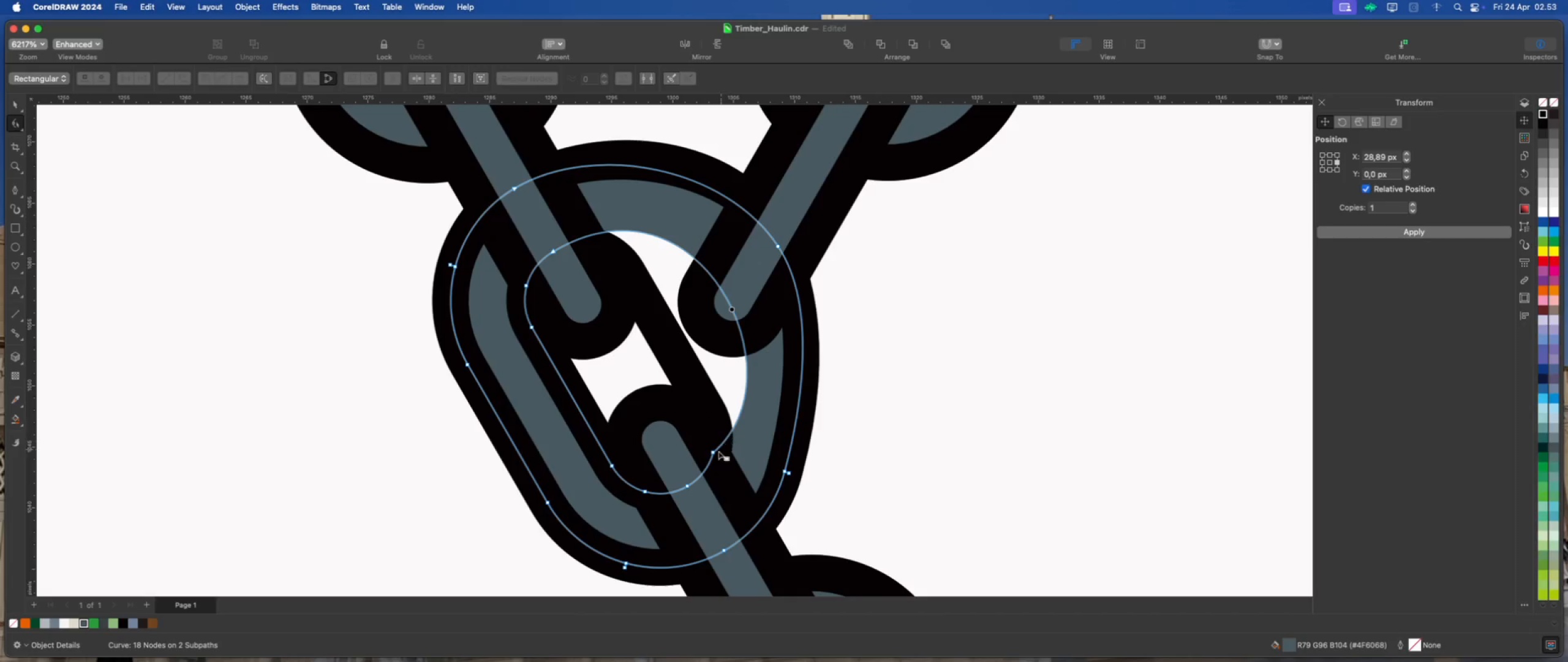 
double_click([710, 454])
 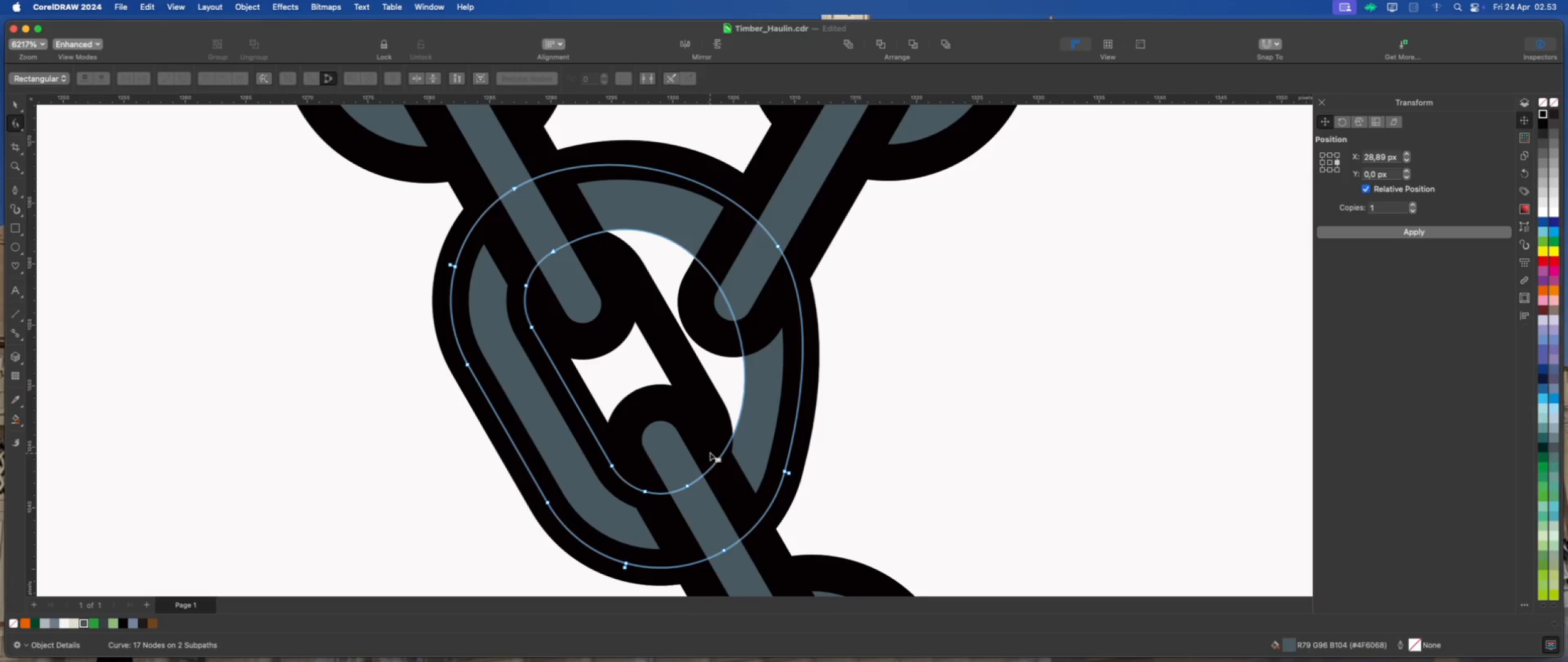 
left_click([680, 356])
 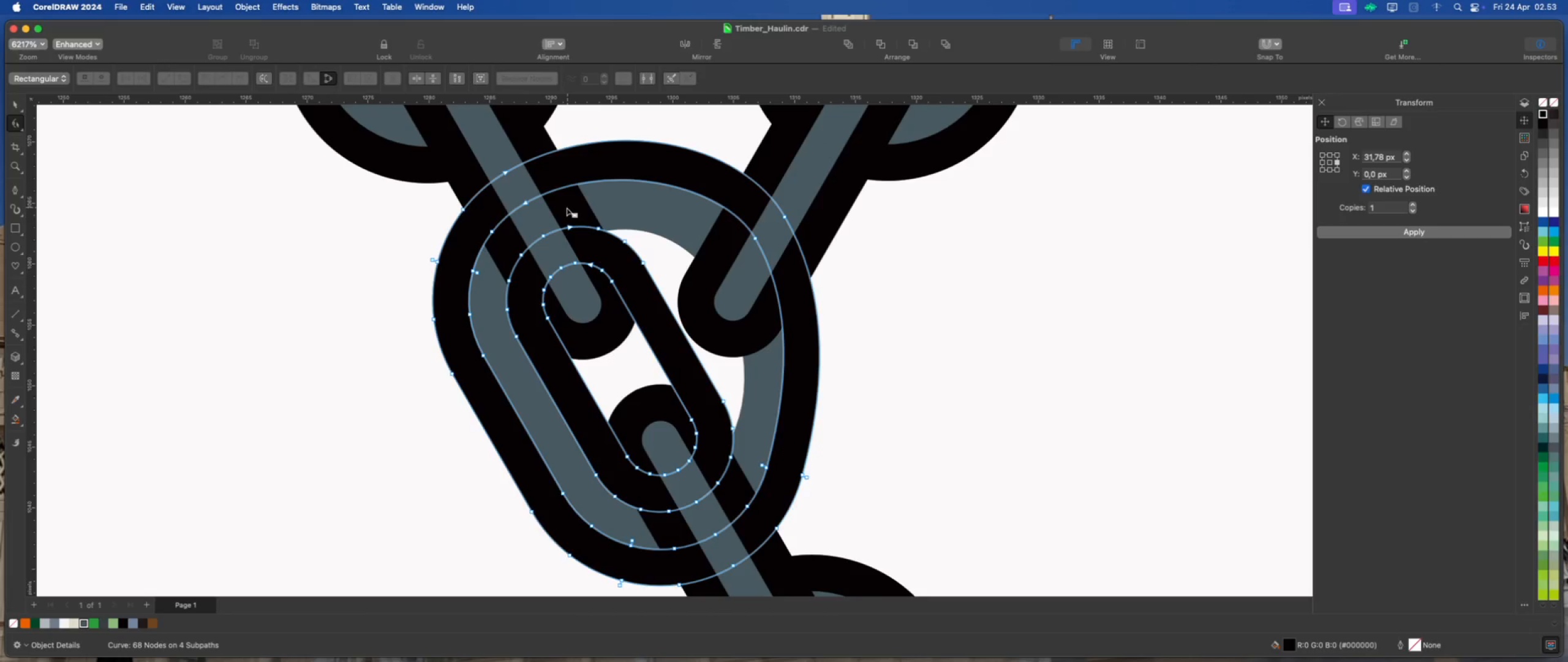 
double_click([676, 320])
 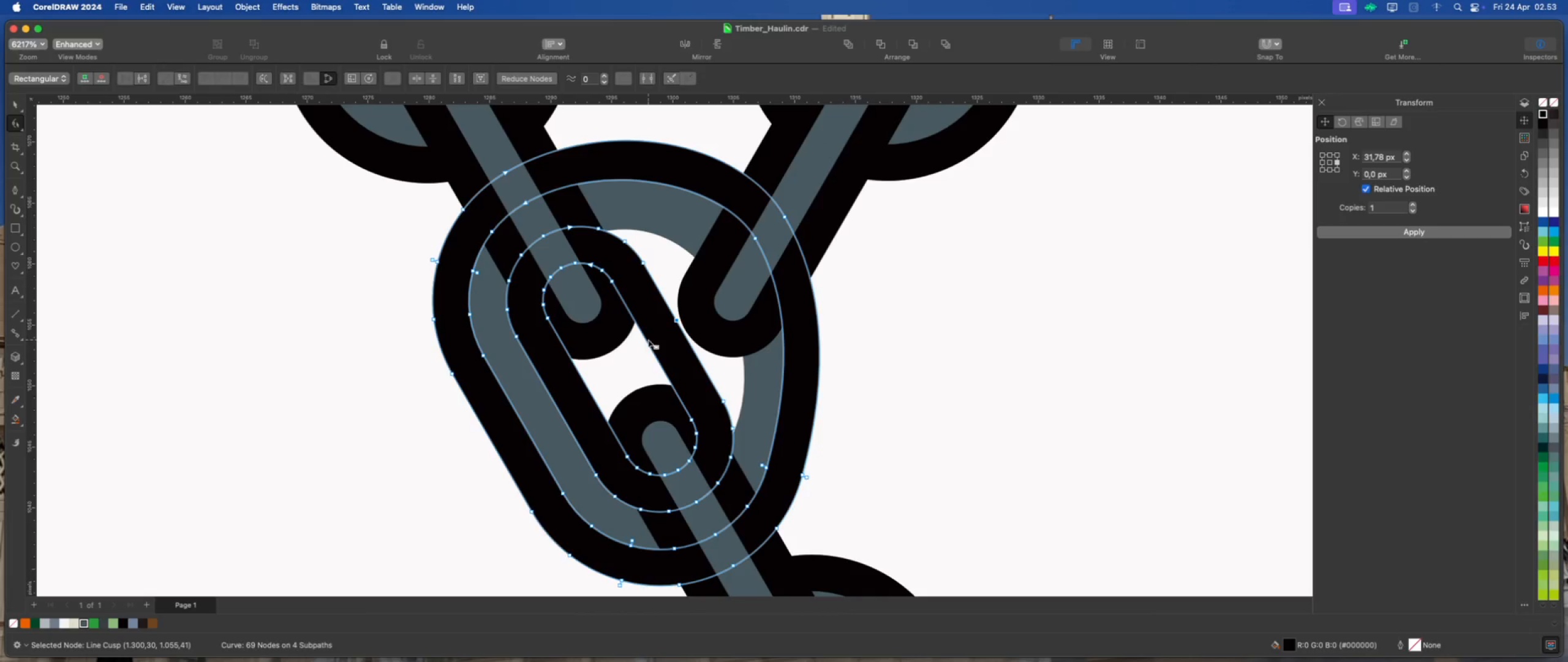 
double_click([647, 341])
 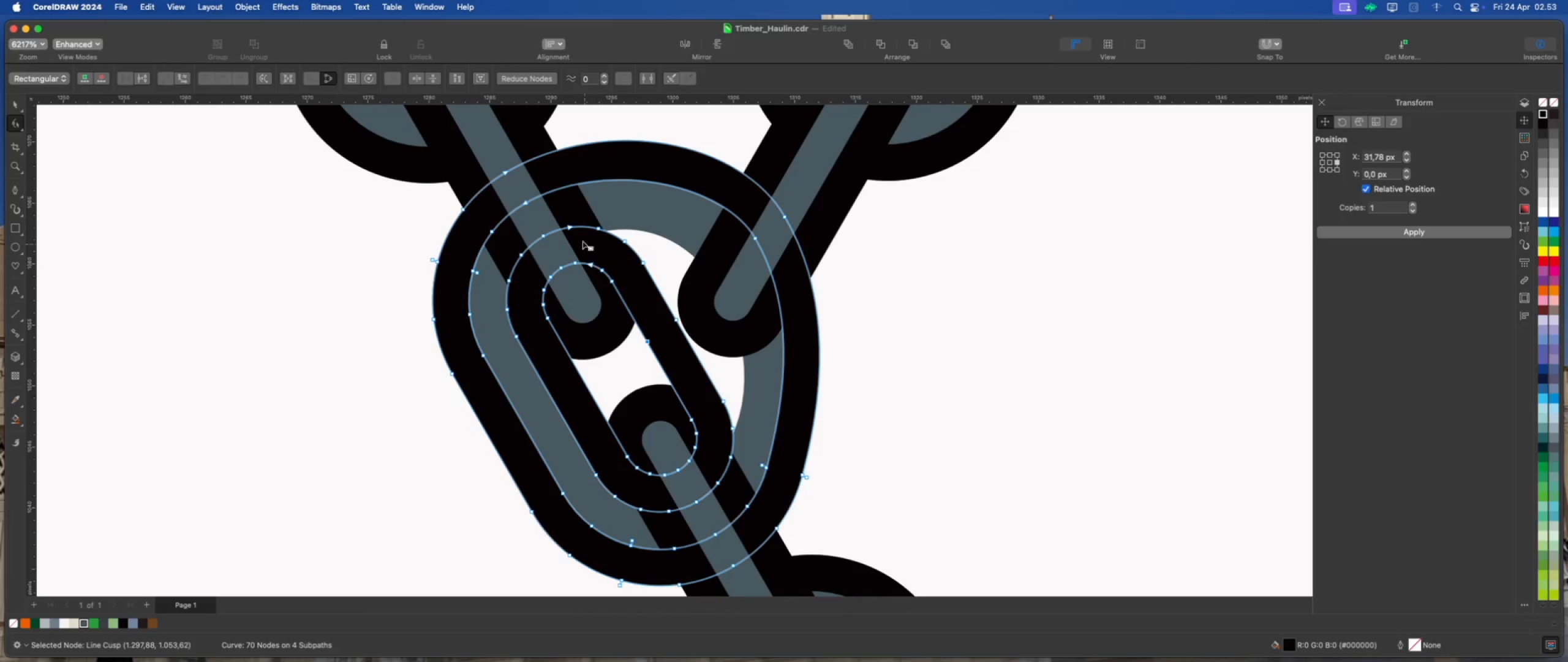 
left_click_drag(start_coordinate=[581, 215], to_coordinate=[652, 299])
 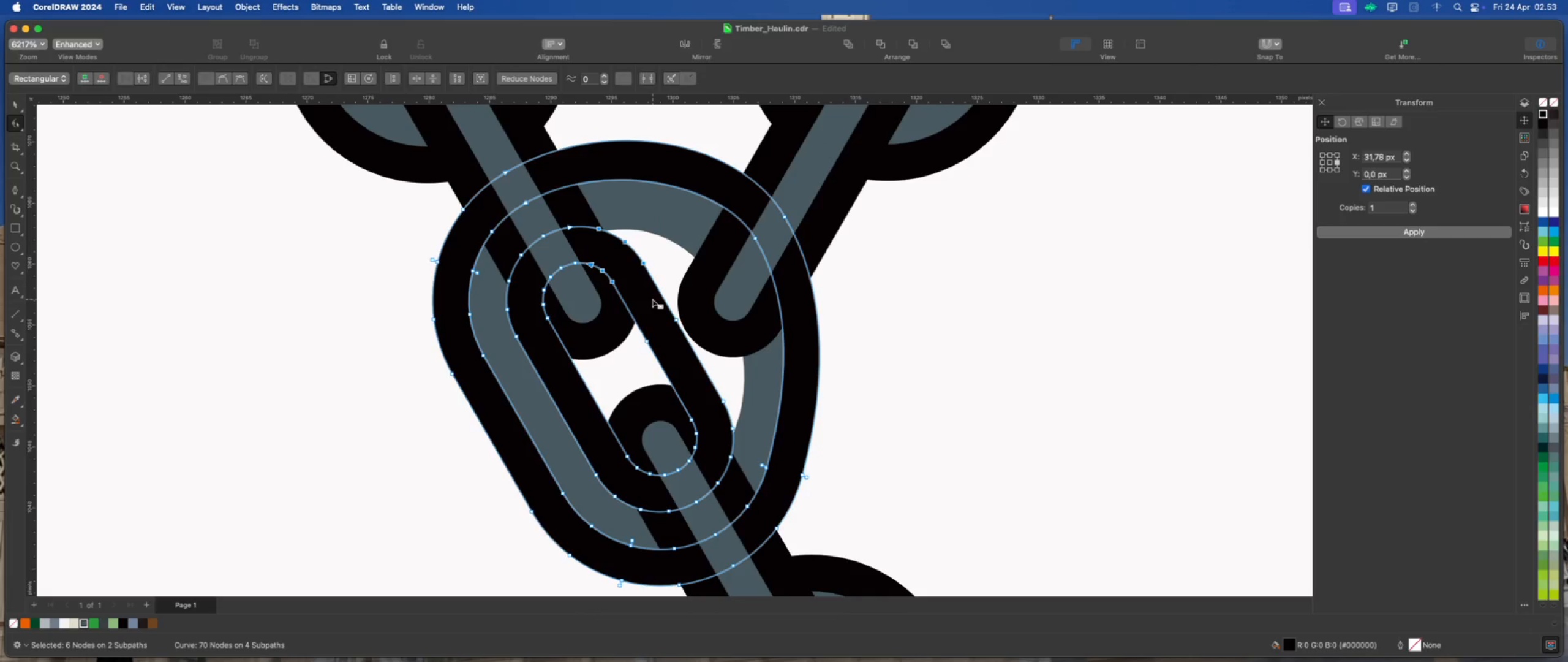 
key(Delete)
 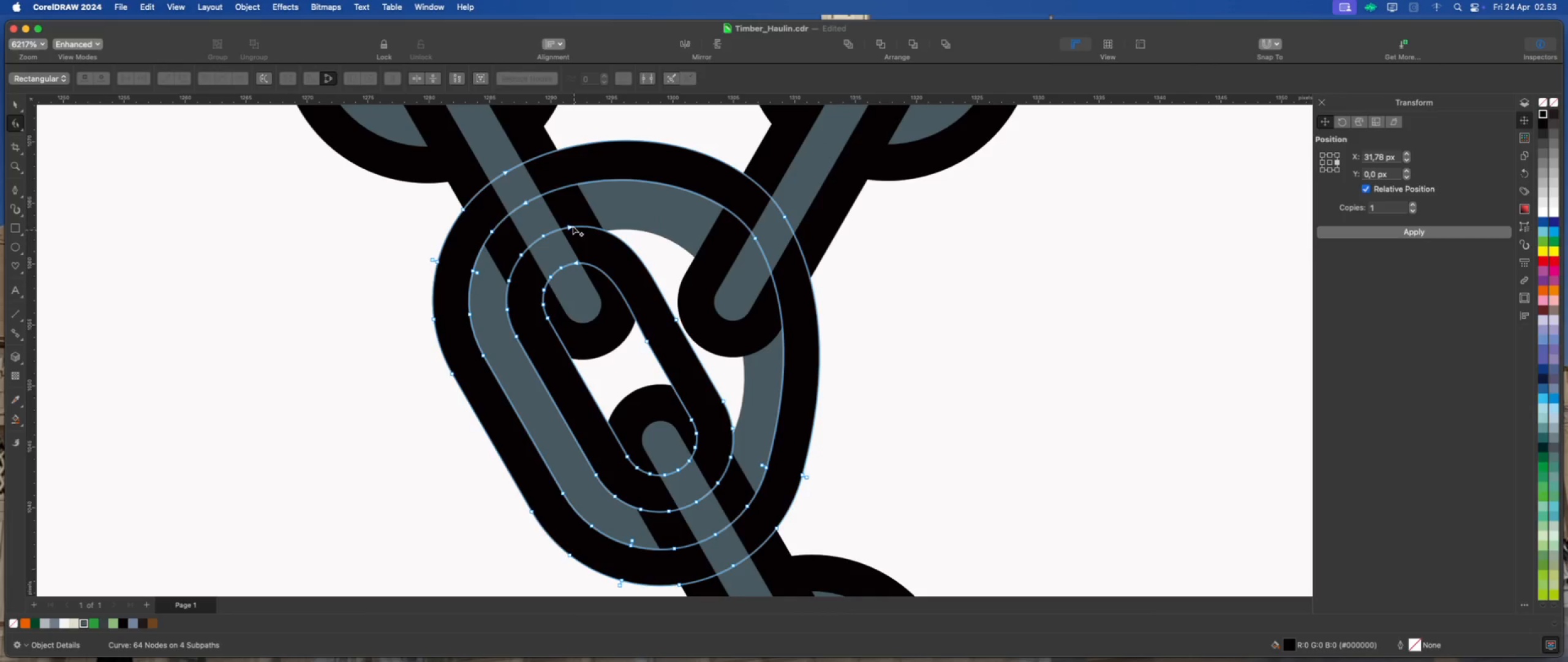 
left_click_drag(start_coordinate=[565, 210], to_coordinate=[598, 287])
 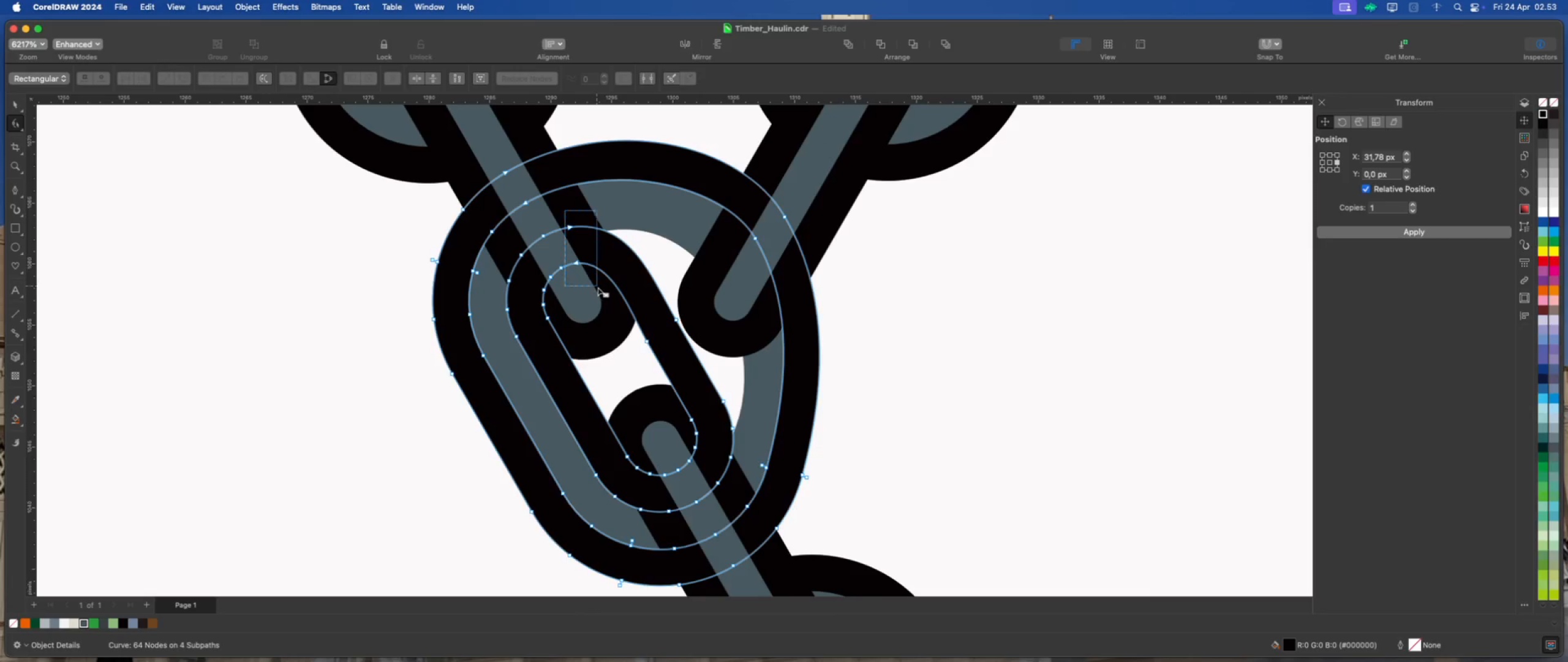 
key(Delete)
 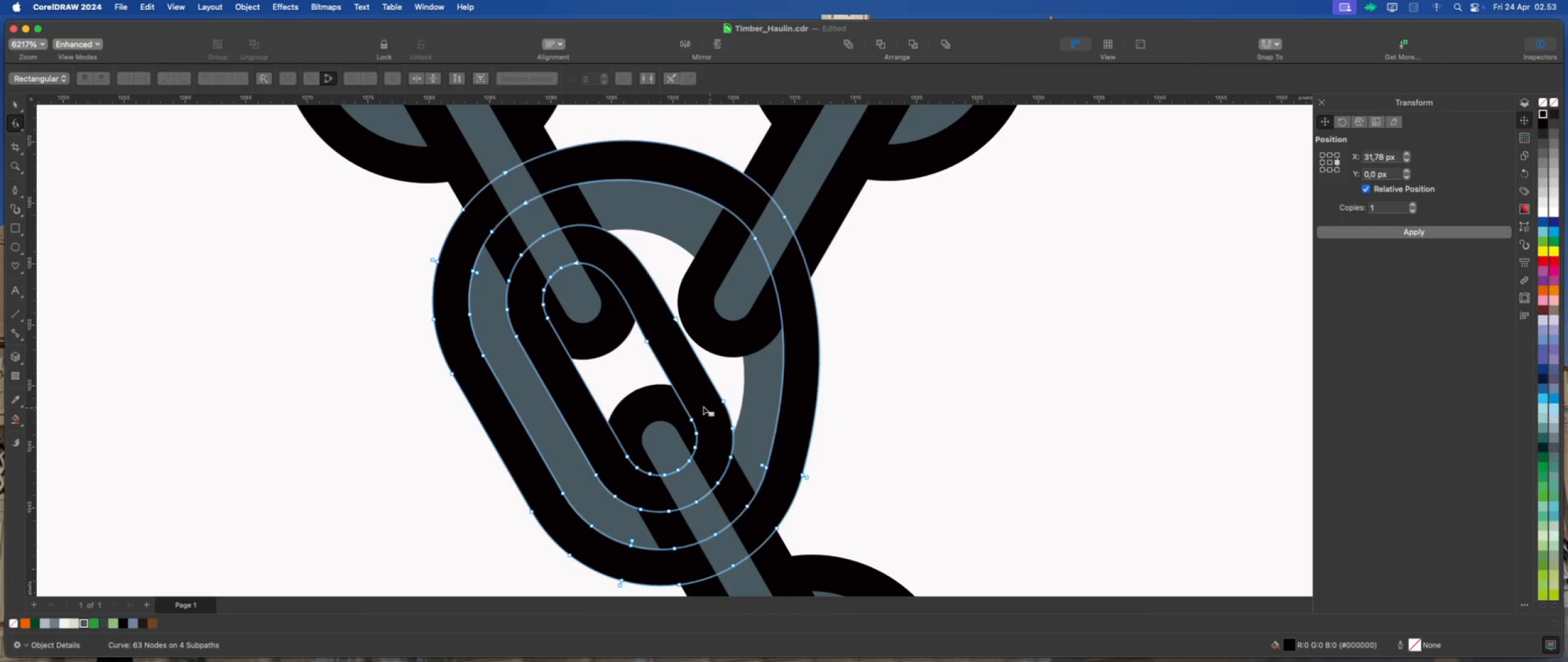 
left_click_drag(start_coordinate=[650, 395], to_coordinate=[748, 458])
 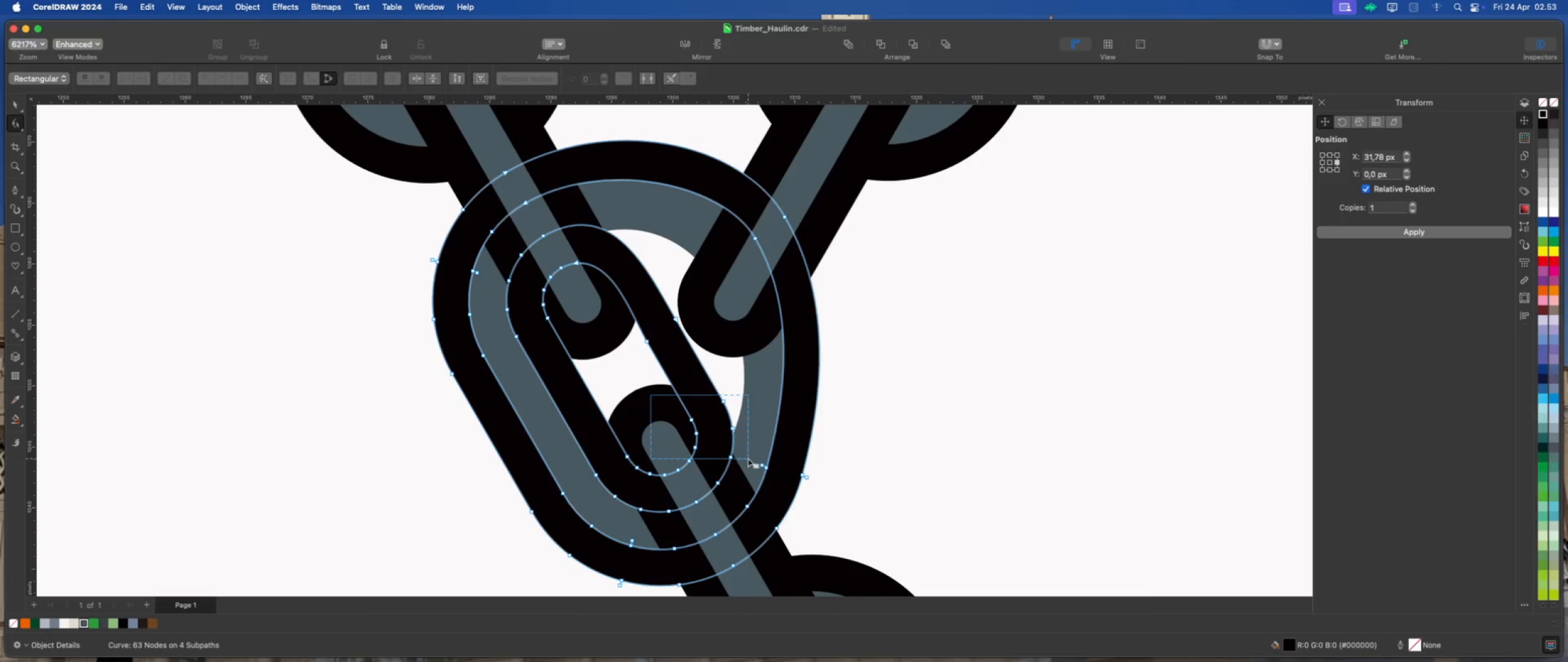 
key(Delete)
 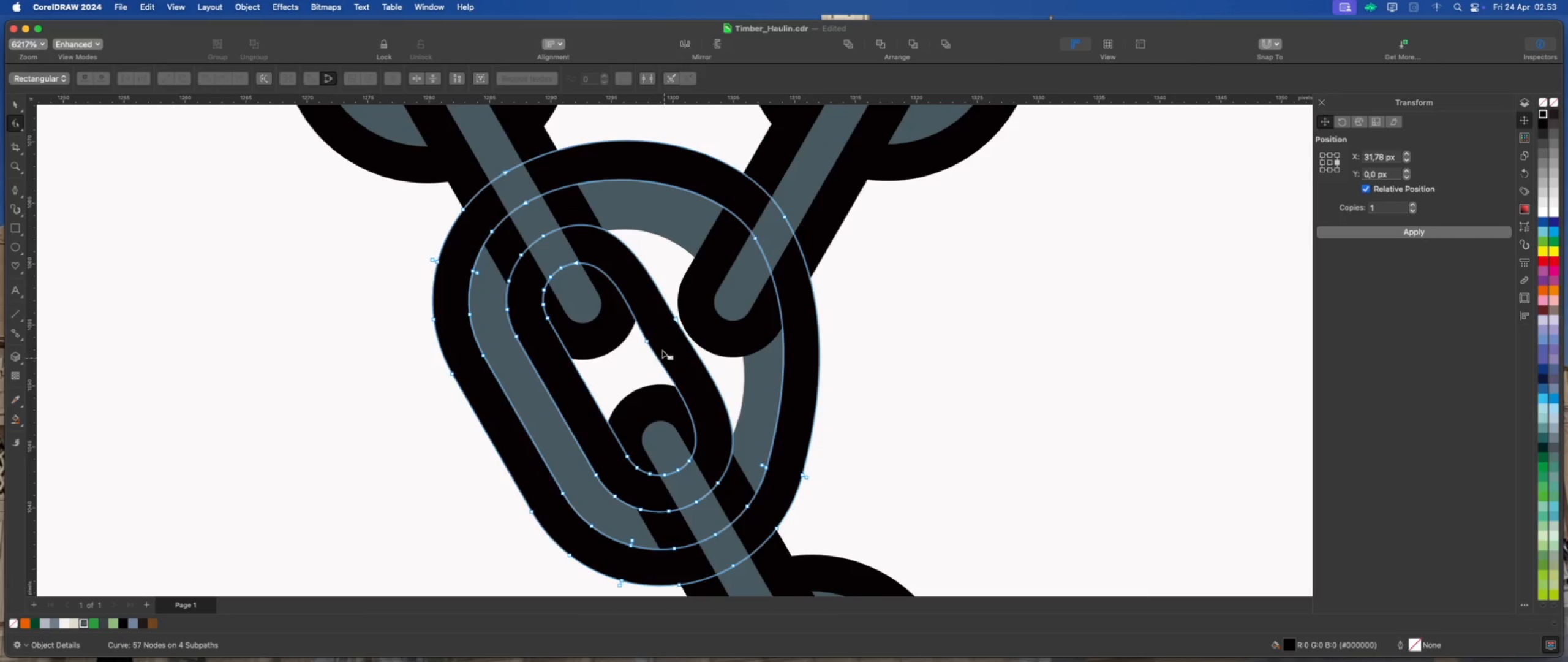 
left_click_drag(start_coordinate=[690, 306], to_coordinate=[635, 350])
 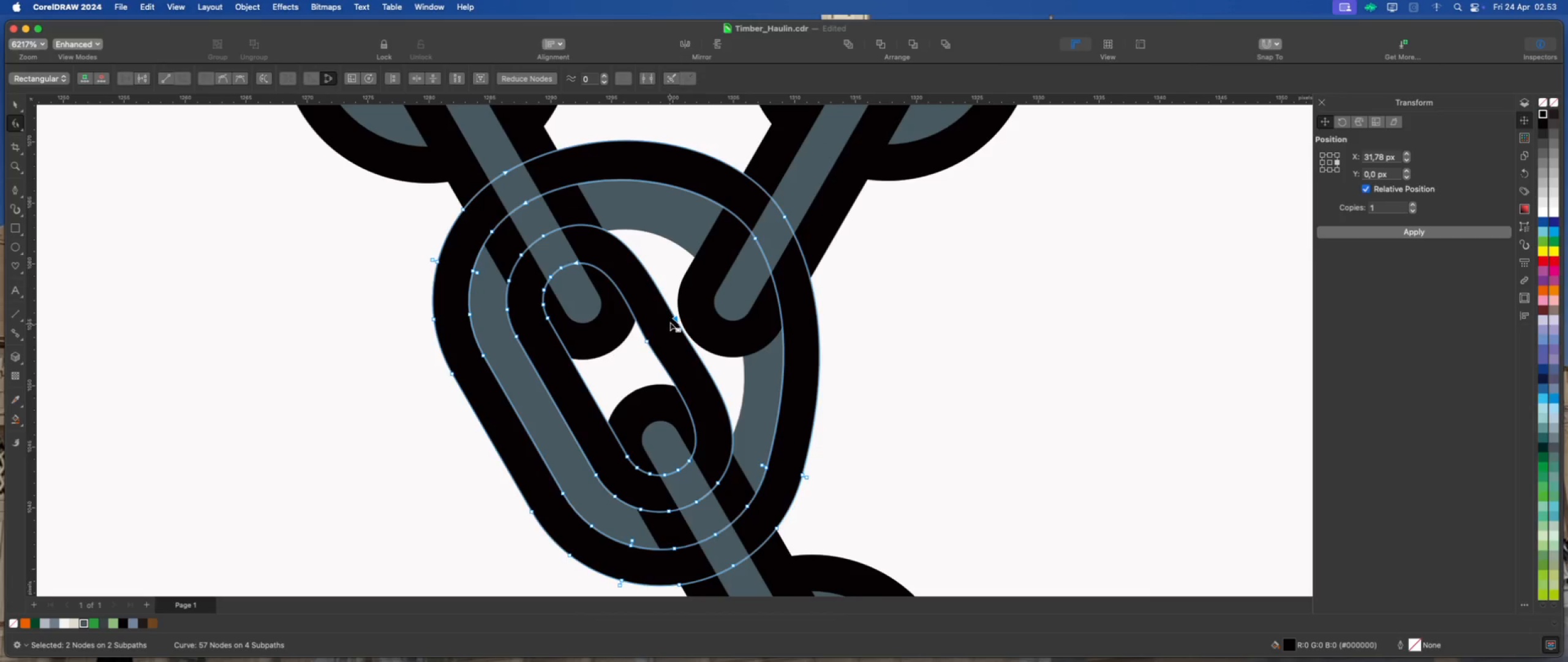 
left_click_drag(start_coordinate=[675, 318], to_coordinate=[728, 283])
 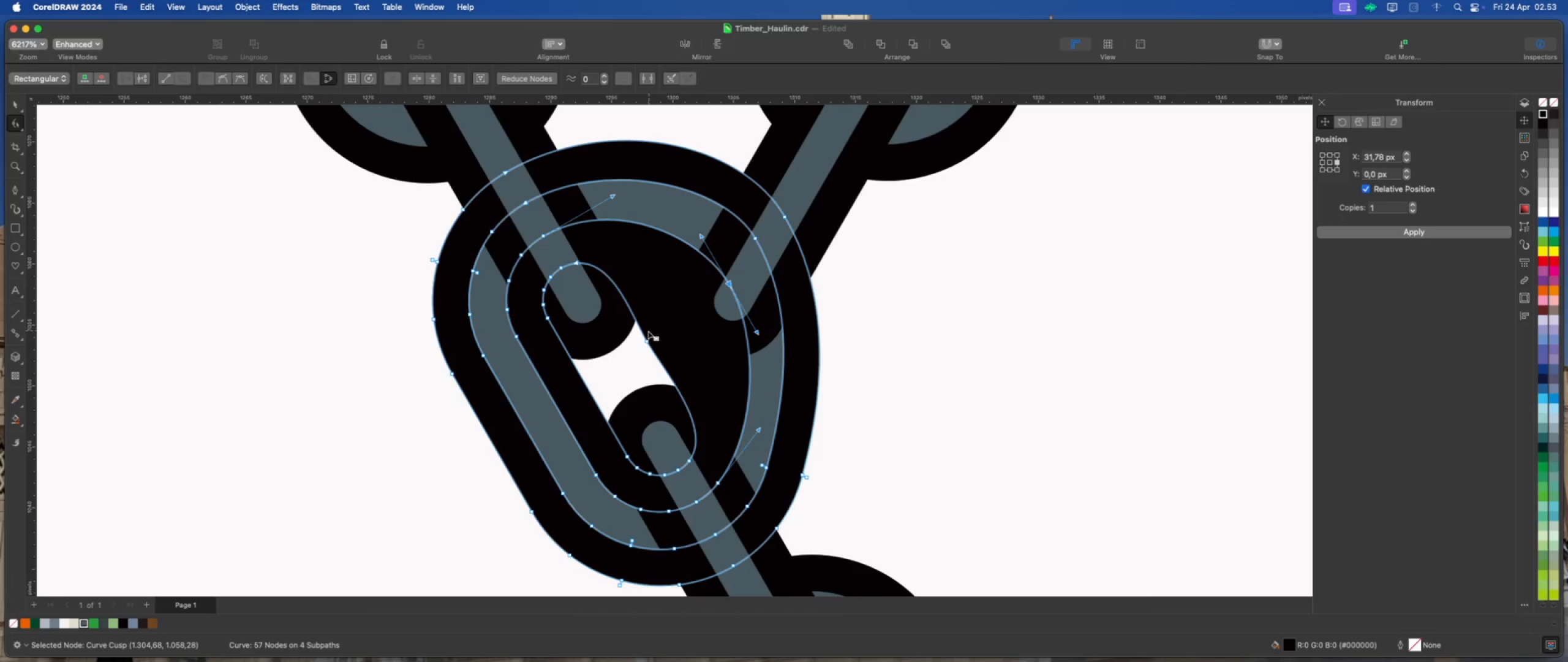 
left_click_drag(start_coordinate=[646, 341], to_coordinate=[700, 303])
 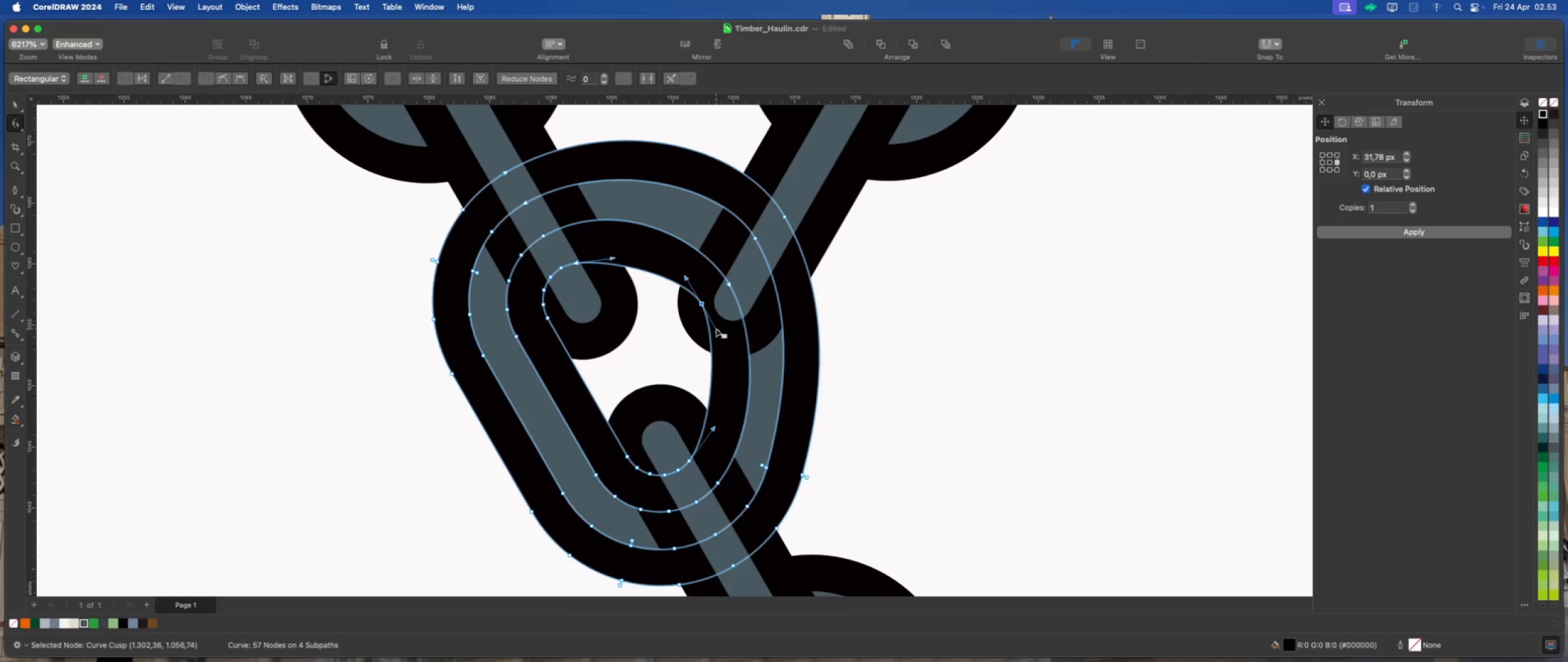 
left_click_drag(start_coordinate=[717, 330], to_coordinate=[731, 357])
 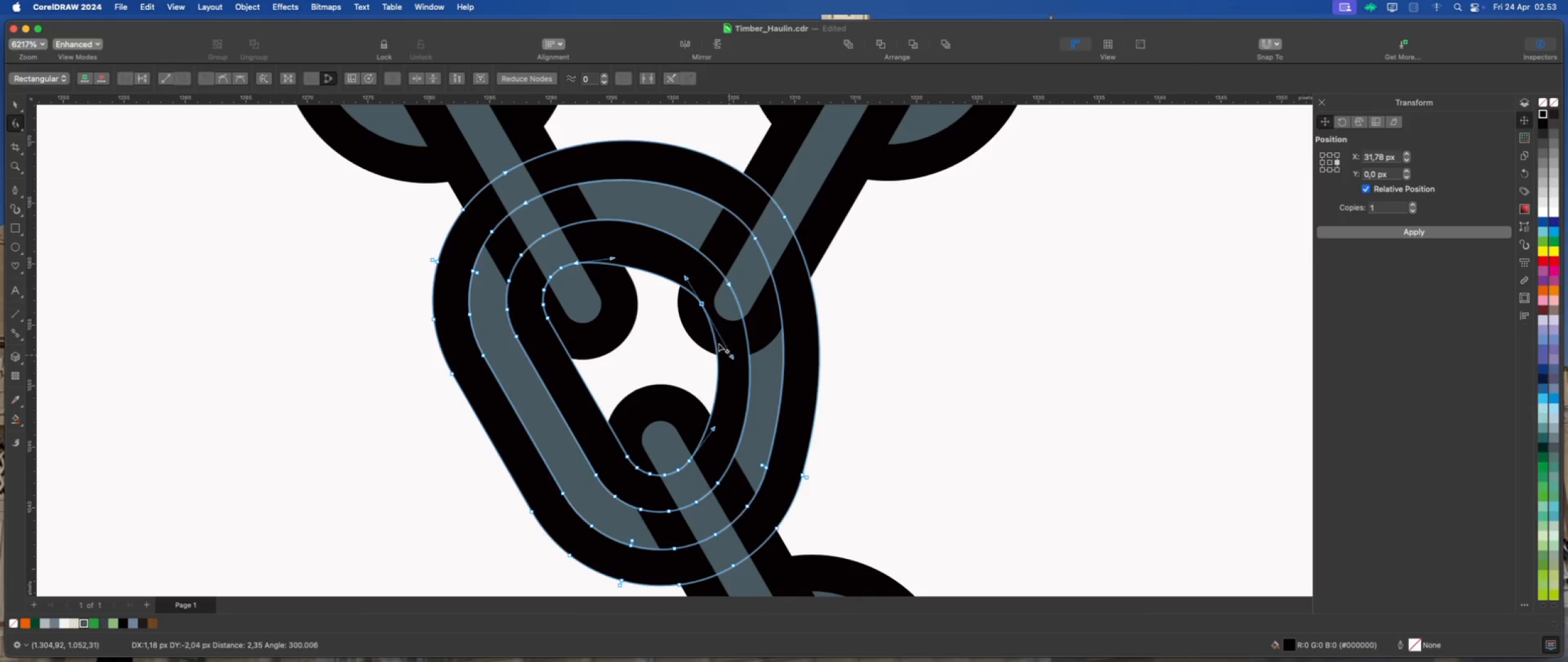 
hold_key(key=ShiftLeft, duration=1.99)
 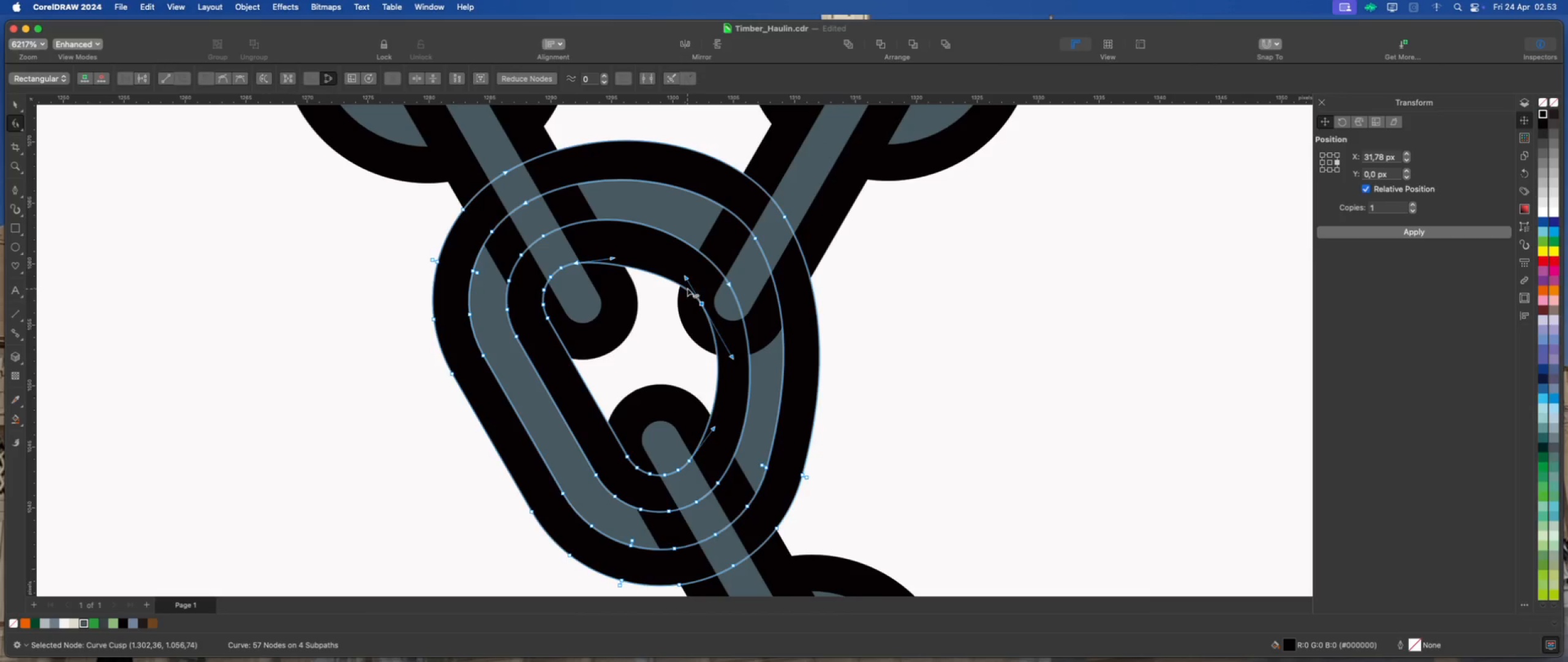 
left_click_drag(start_coordinate=[685, 275], to_coordinate=[676, 251])
 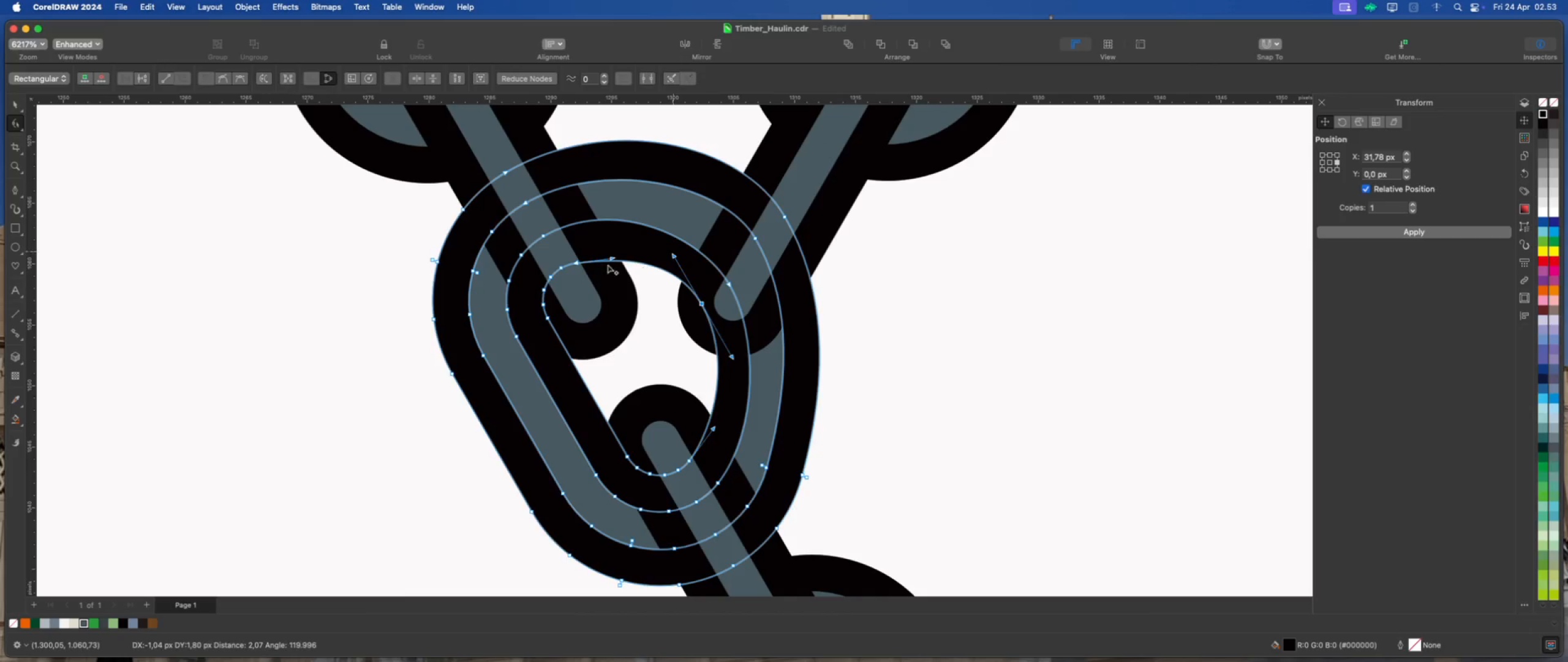 
hold_key(key=ShiftLeft, duration=1.22)
 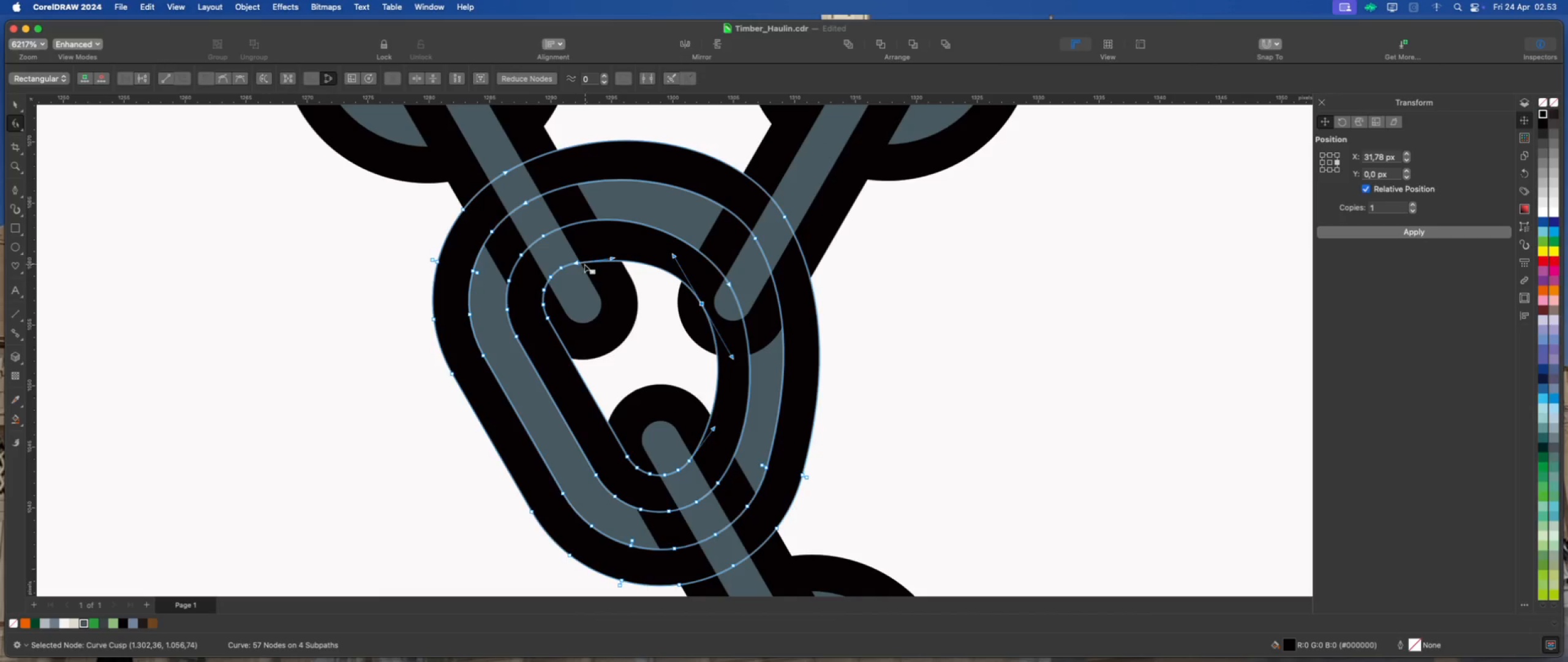 
double_click([575, 261])
 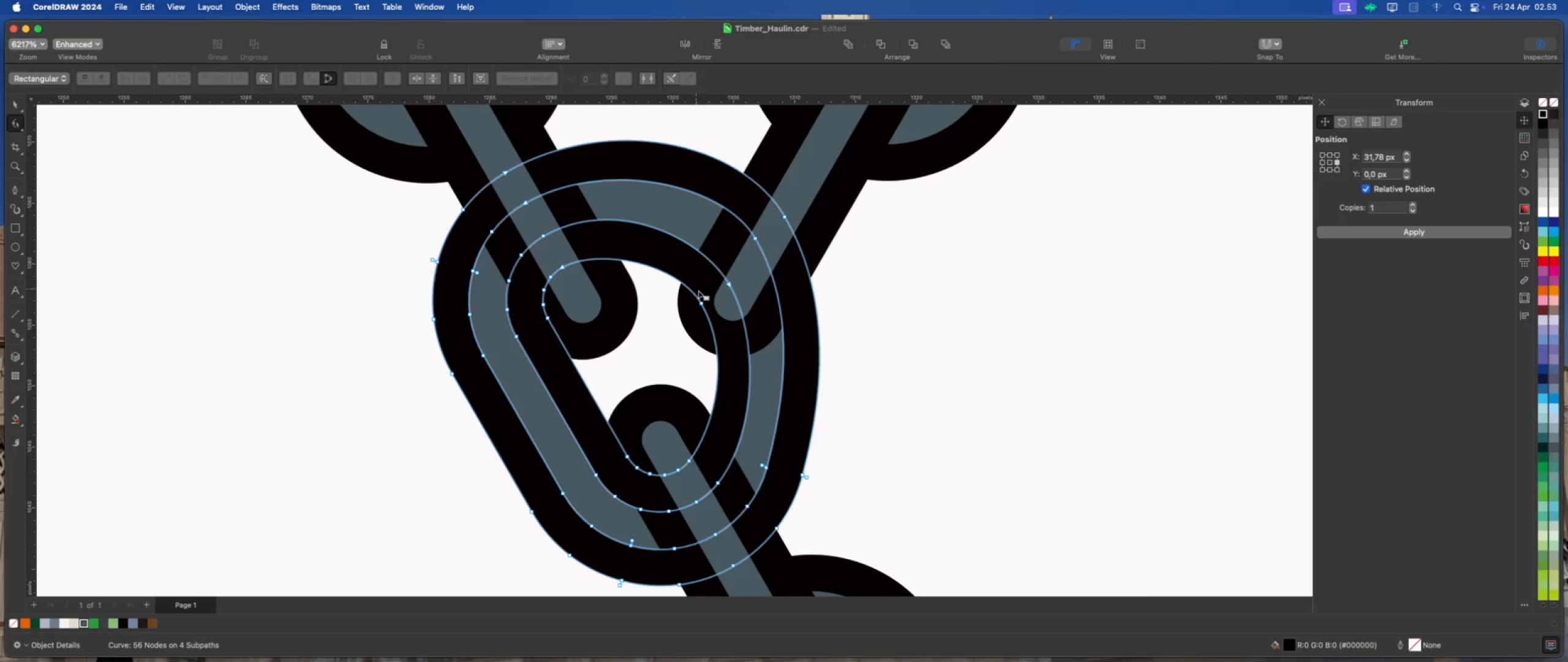 
left_click([700, 300])
 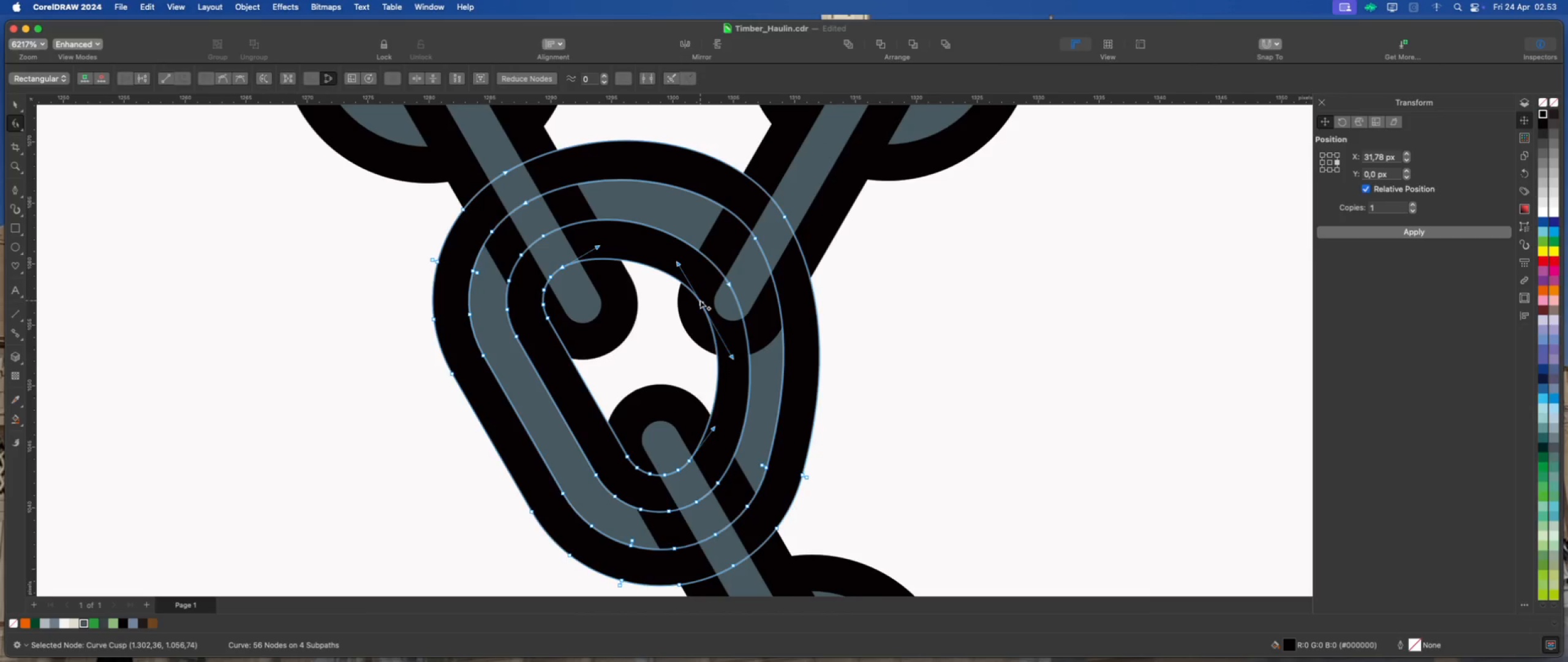 
scroll: coordinate [693, 319], scroll_direction: down, amount: 2.0
 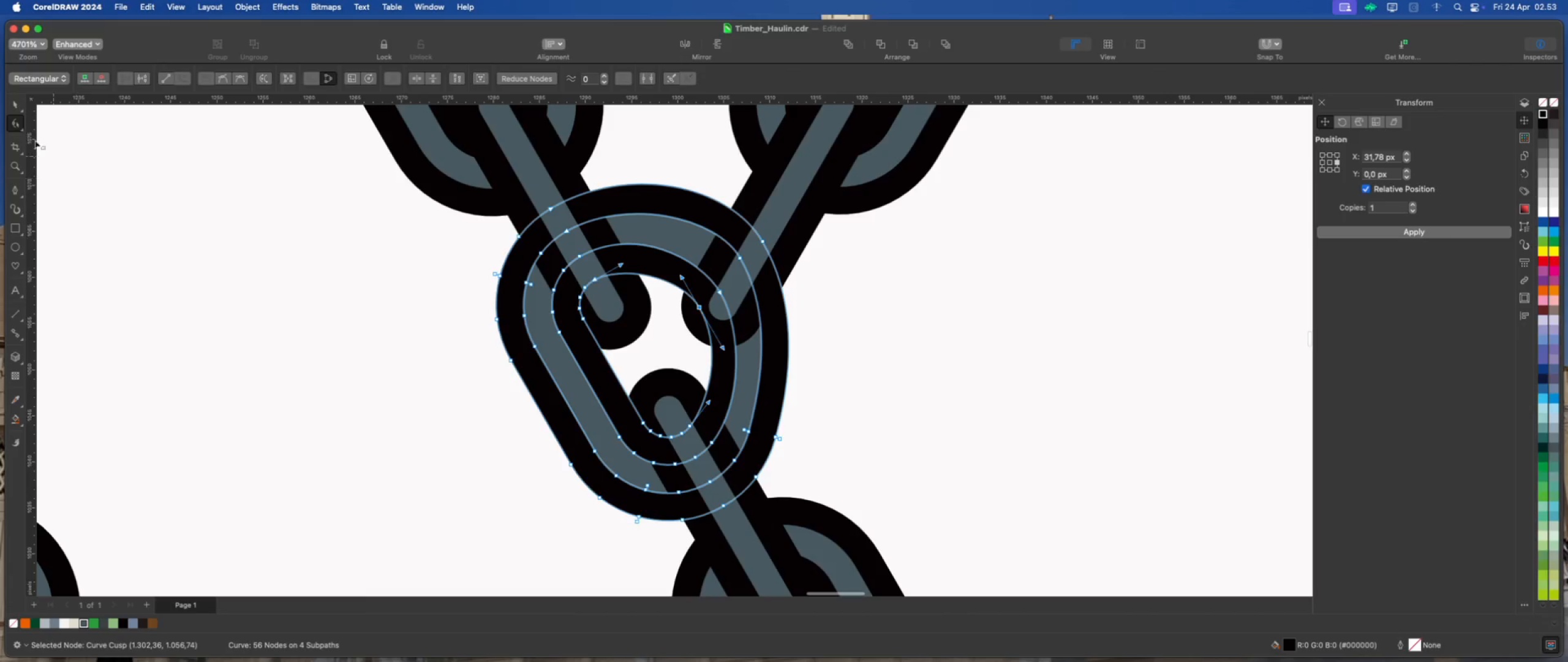 
double_click([230, 202])
 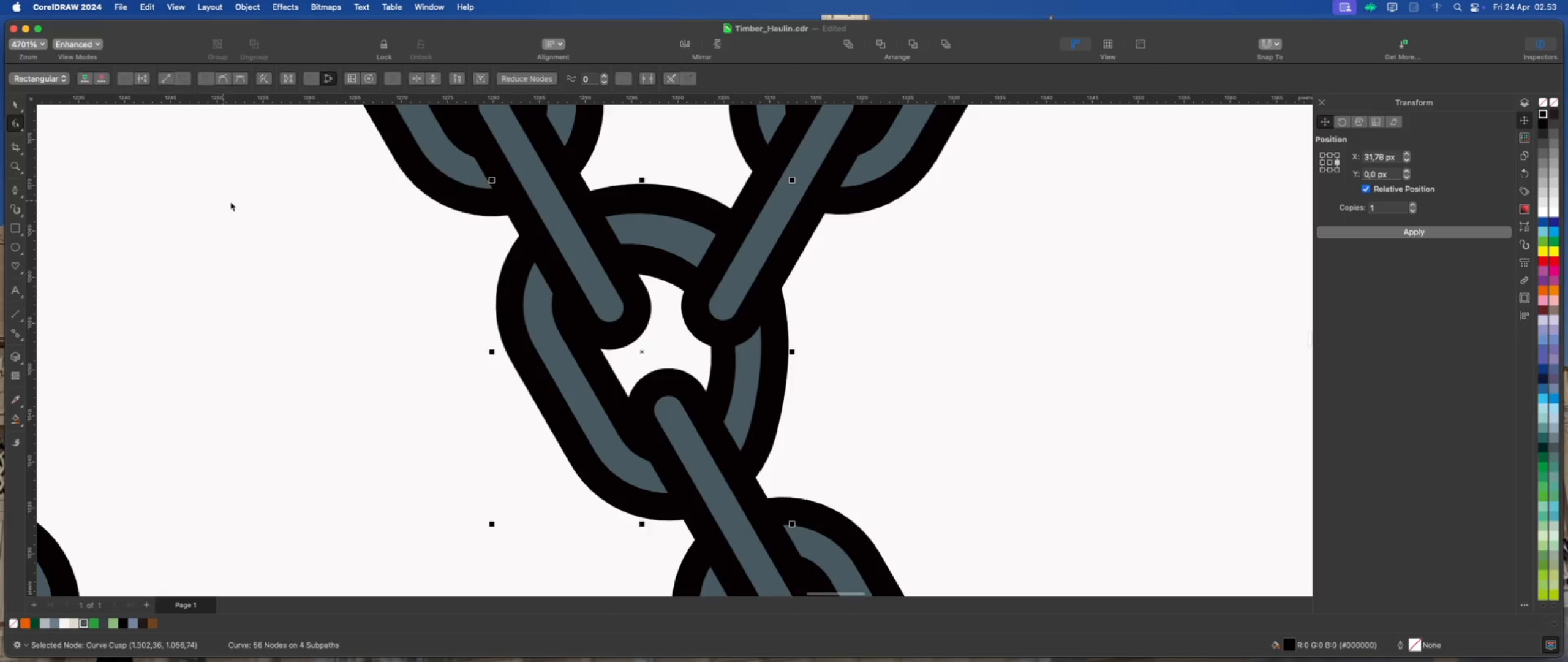 
scroll: coordinate [707, 321], scroll_direction: down, amount: 15.0
 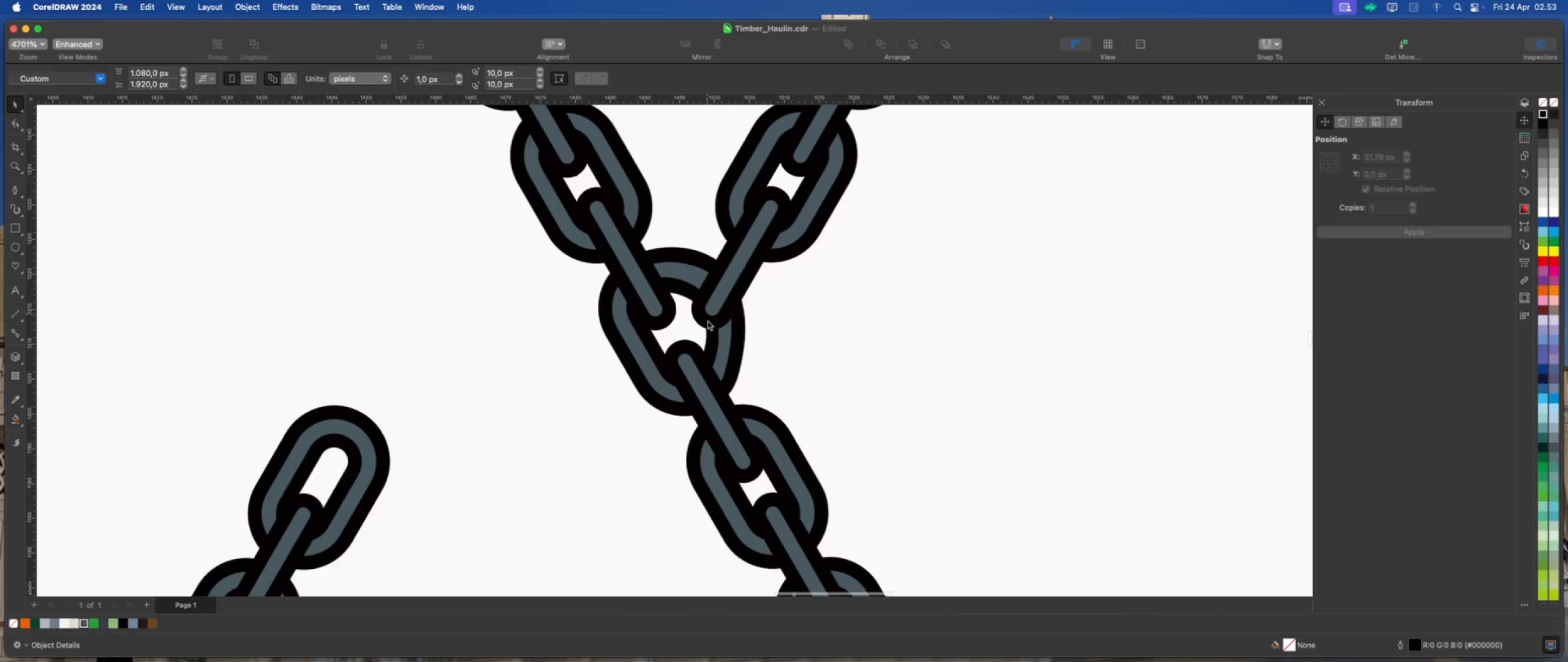 
left_click([807, 344])
 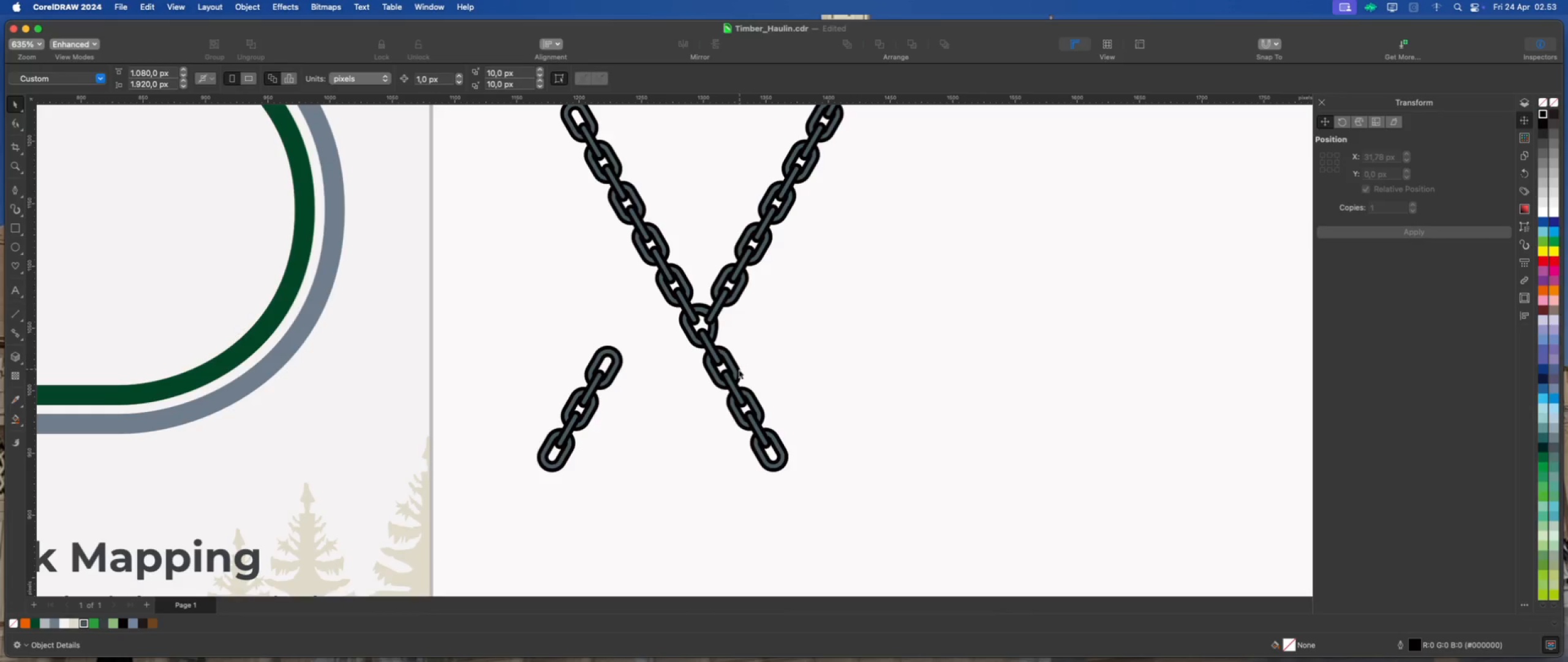 
wait(5.76)
 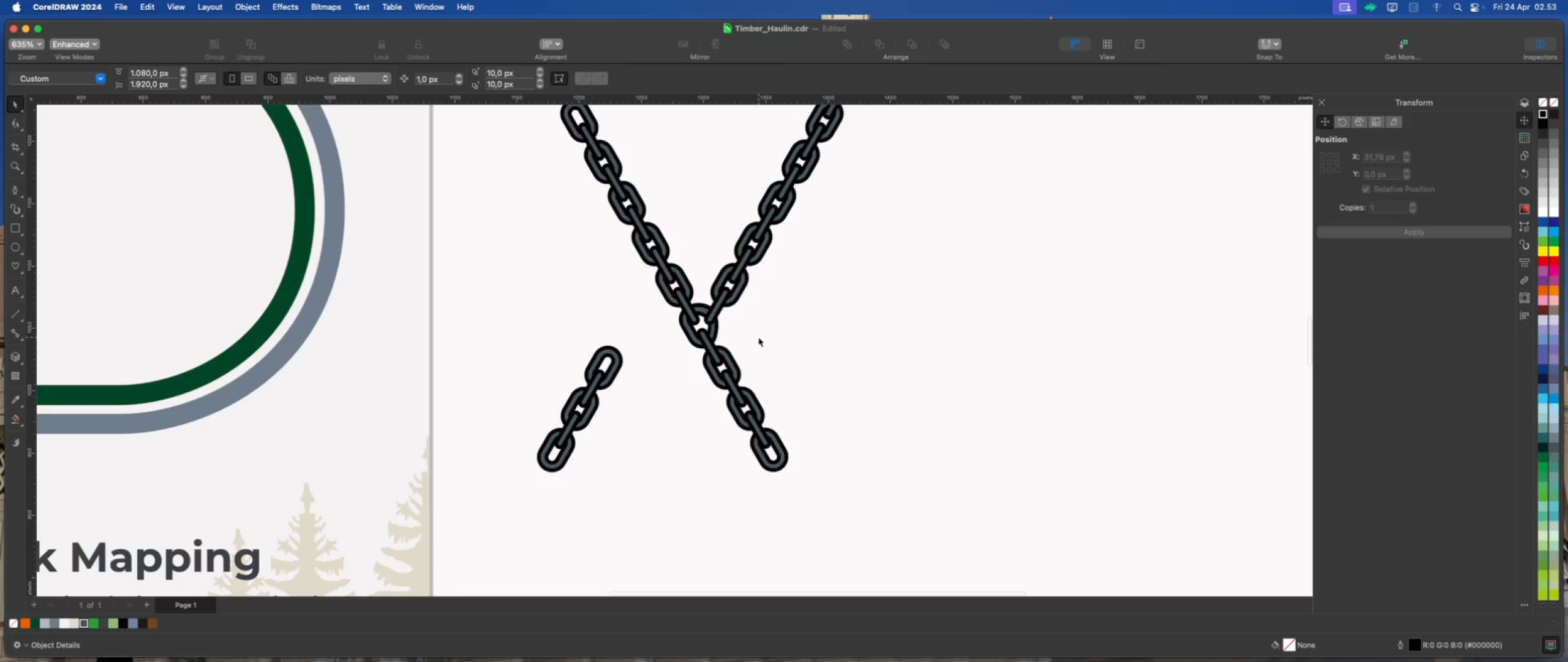 
left_click_drag(start_coordinate=[511, 387], to_coordinate=[615, 489])
 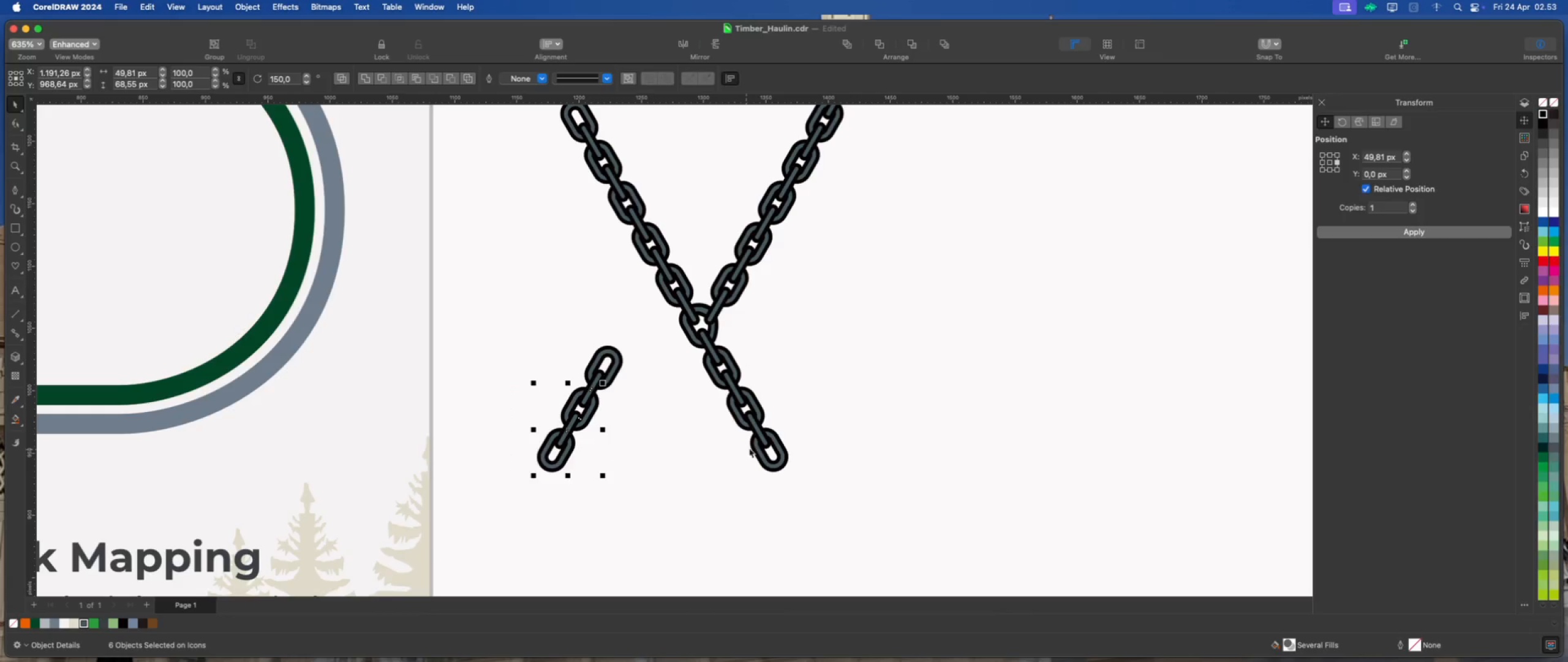 
left_click([668, 424])
 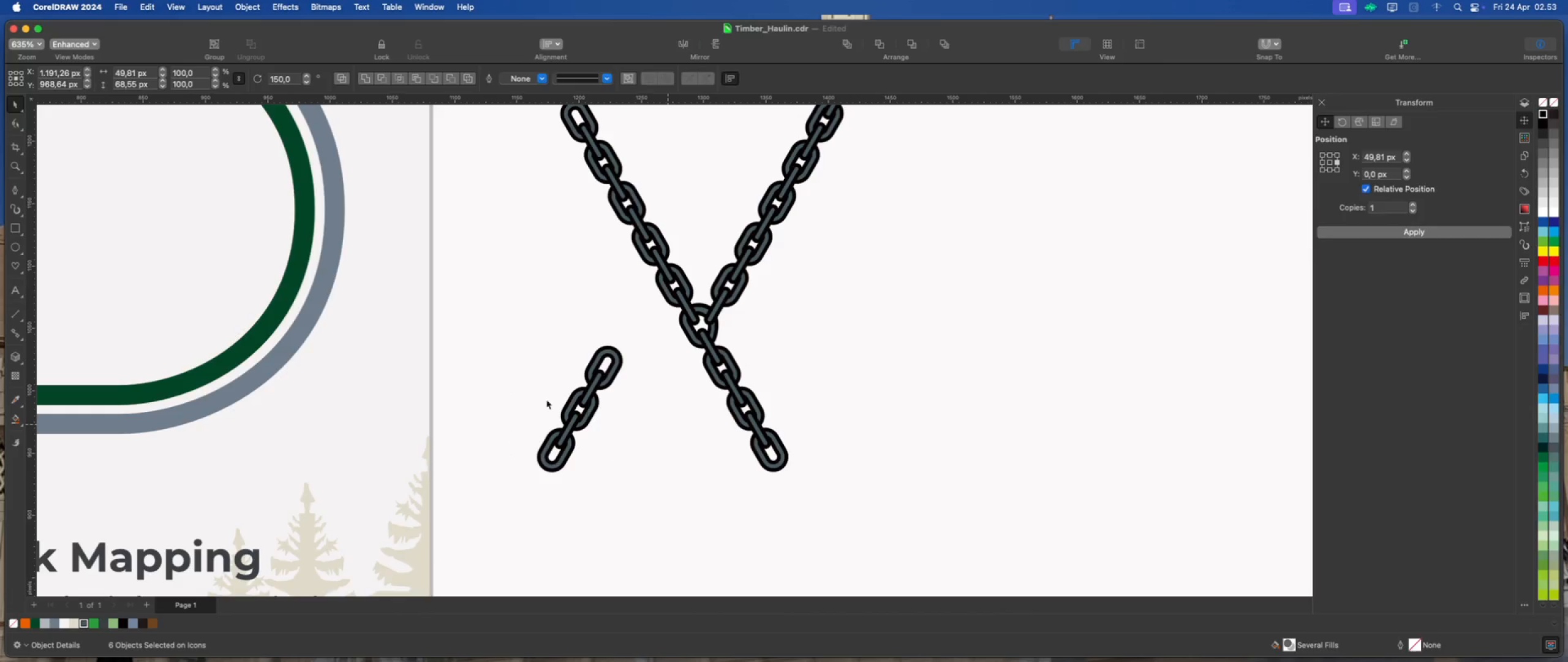 
left_click_drag(start_coordinate=[511, 381], to_coordinate=[632, 489])
 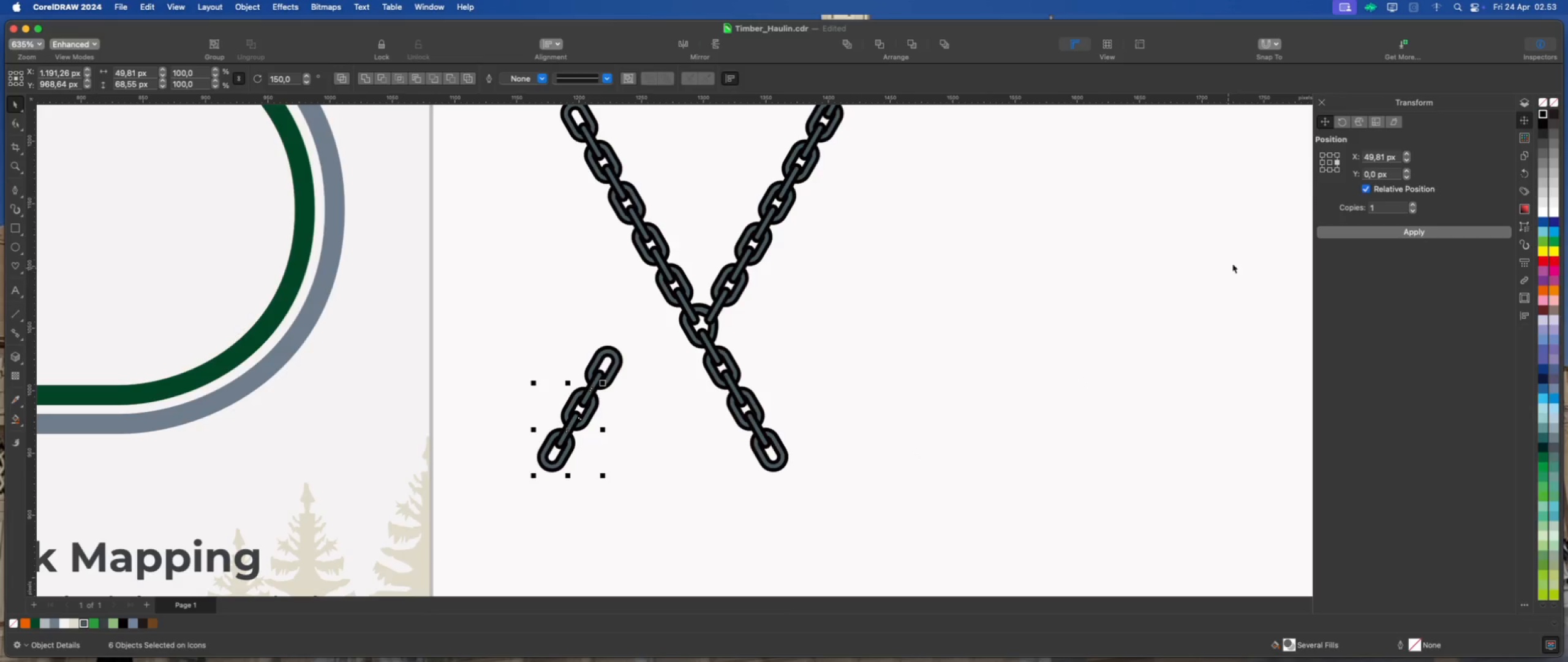 
left_click([1341, 238])
 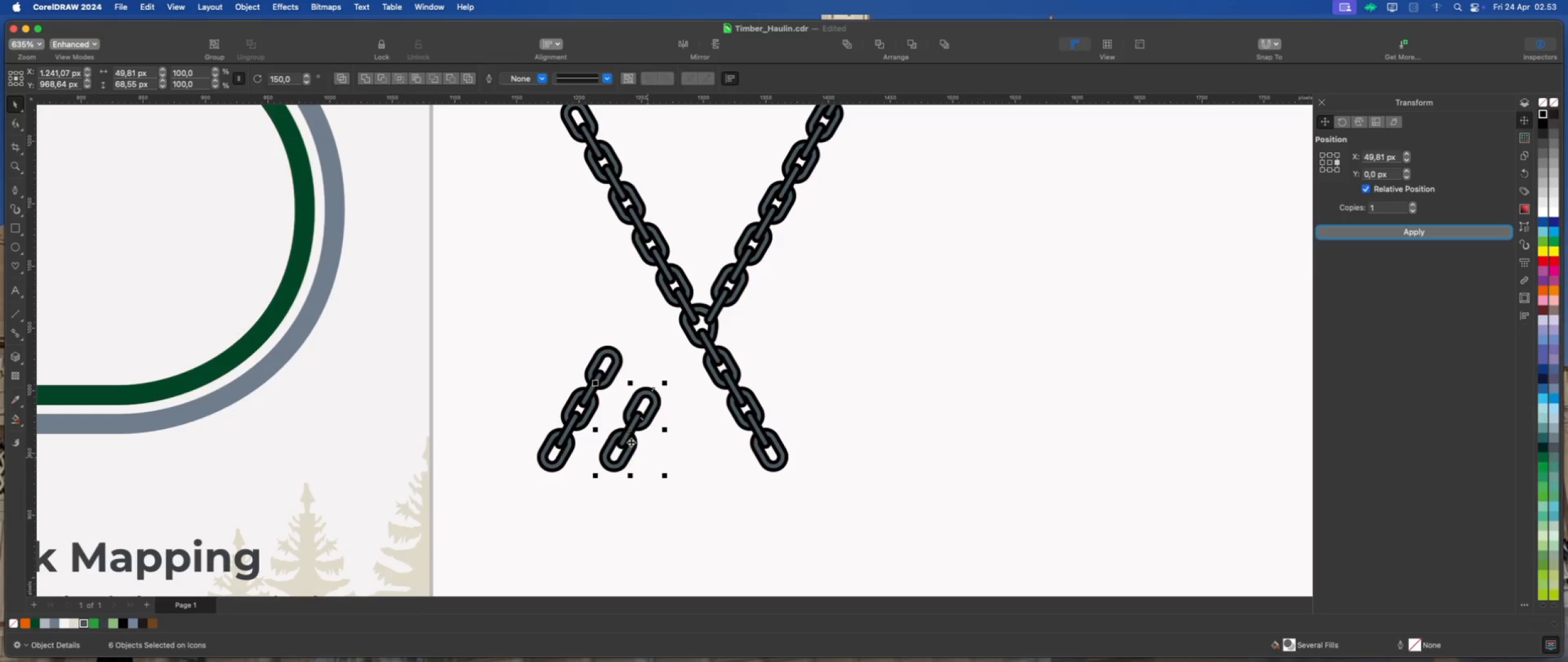 
left_click_drag(start_coordinate=[632, 435], to_coordinate=[677, 454])
 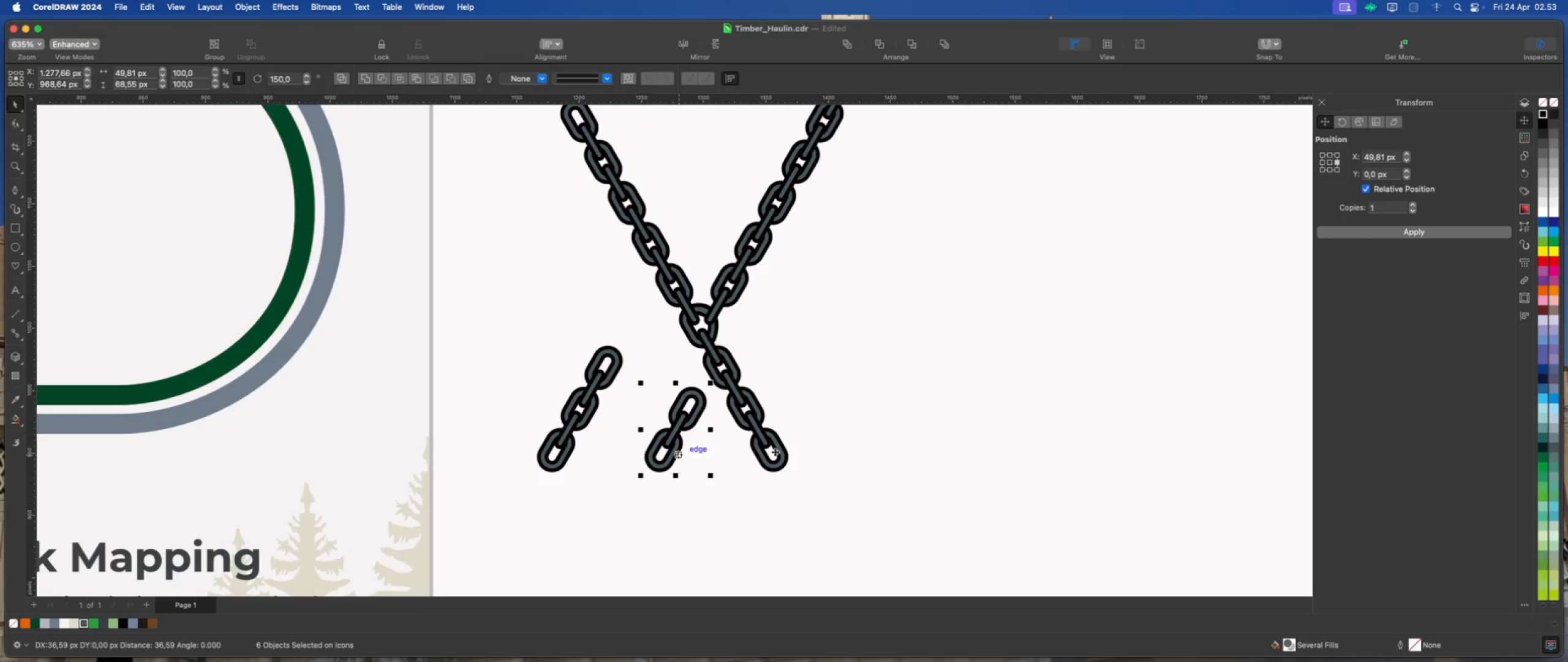 
hold_key(key=ShiftLeft, duration=2.65)
 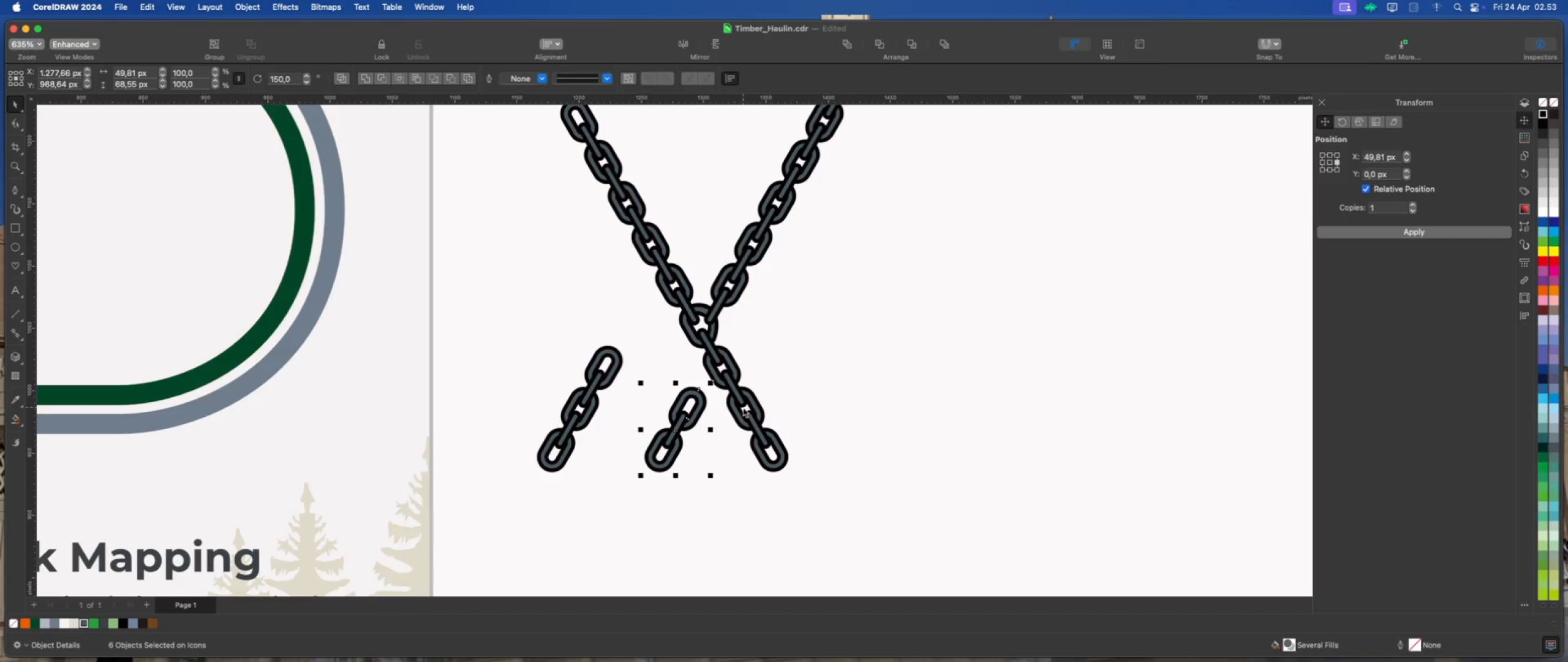 
scroll: coordinate [743, 432], scroll_direction: down, amount: 1.0
 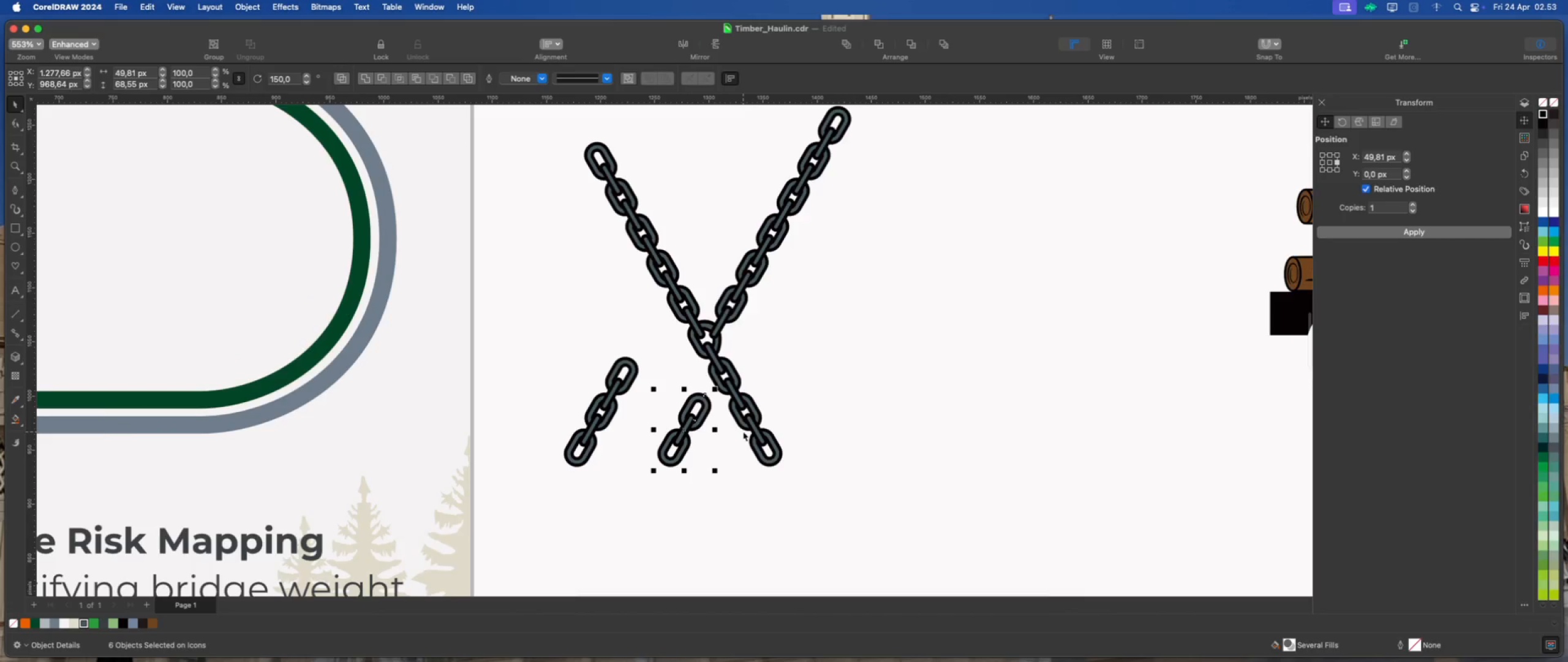 
mouse_move([725, 423])
 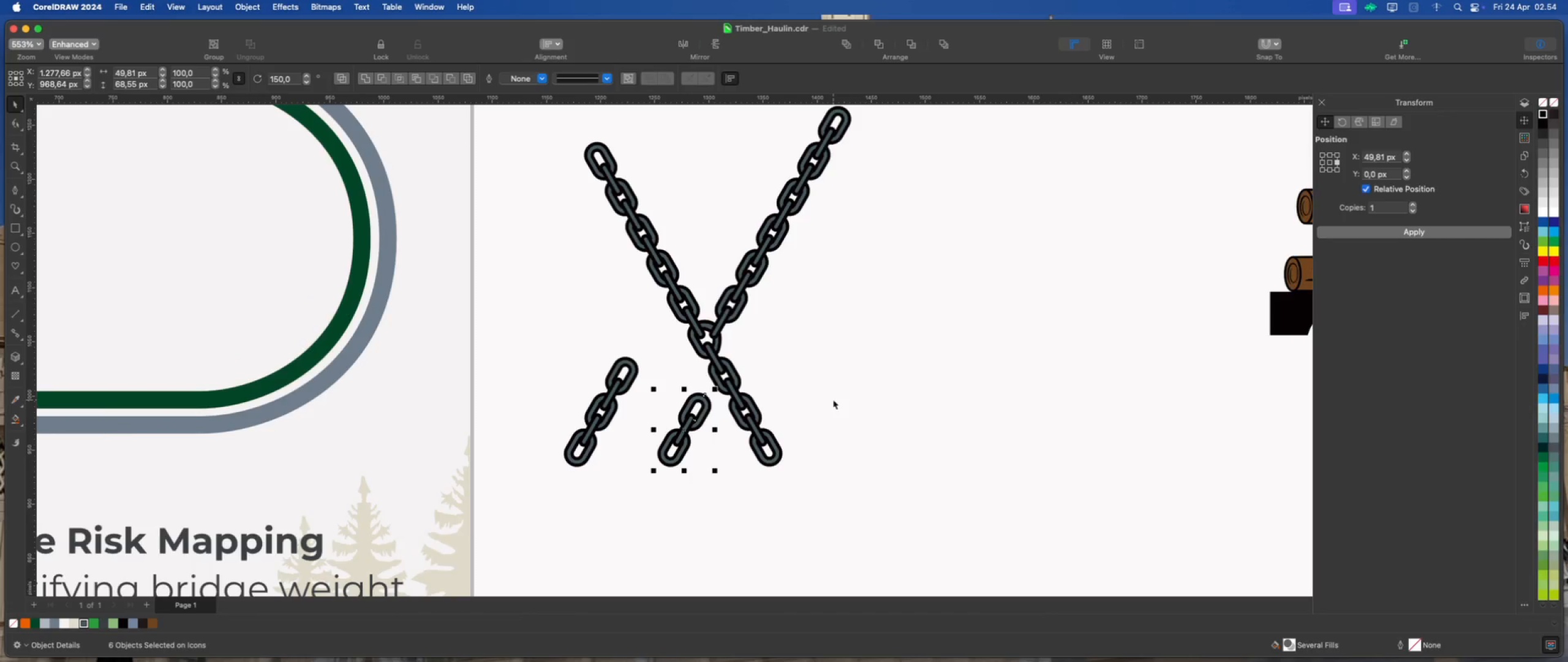 
key(ArrowDown)
 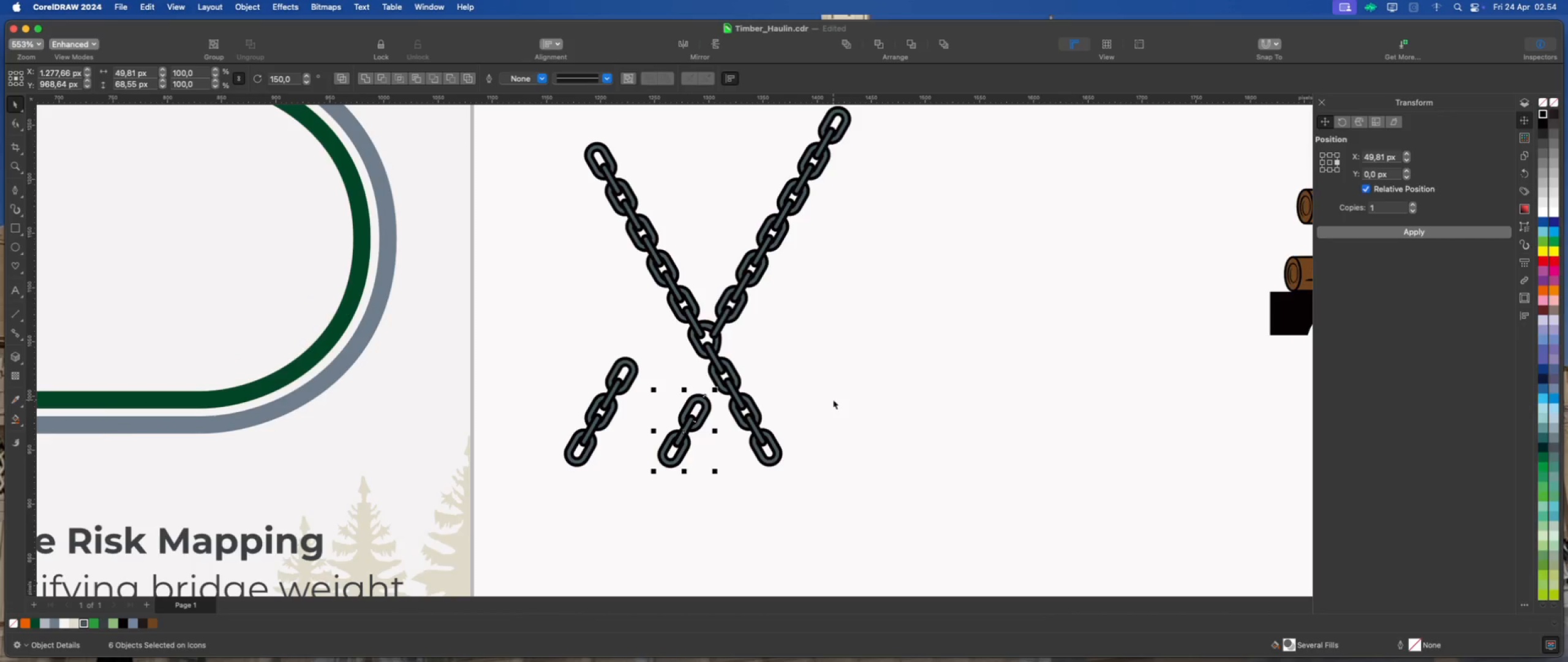 
key(ArrowDown)
 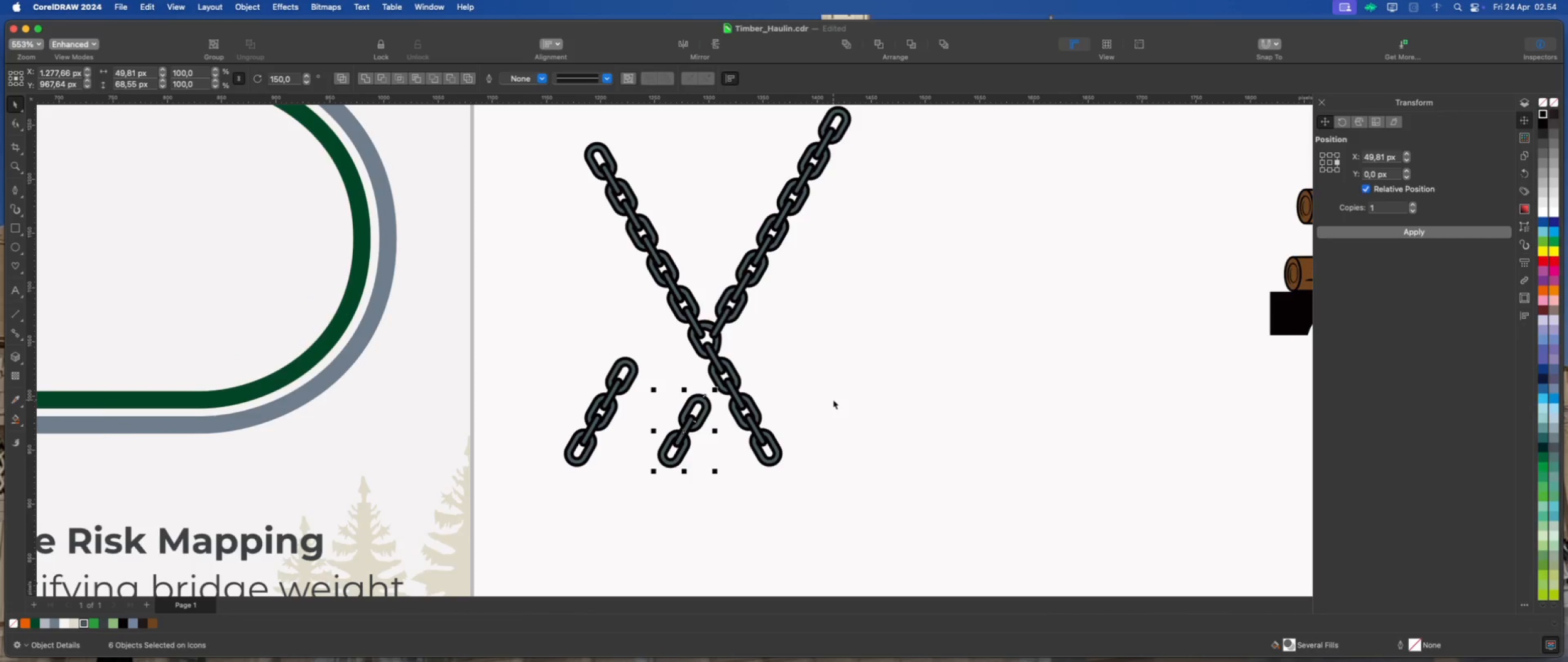 
key(ArrowDown)
 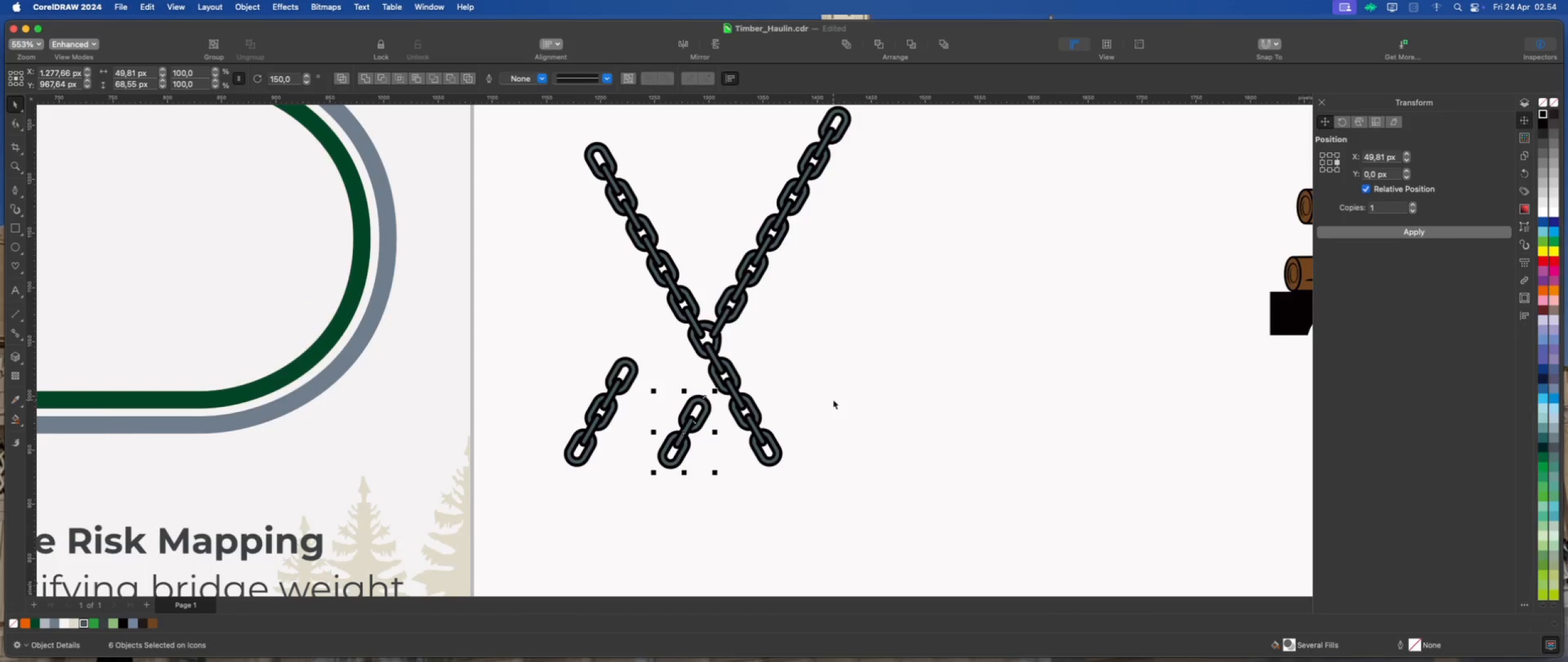 
key(ArrowDown)
 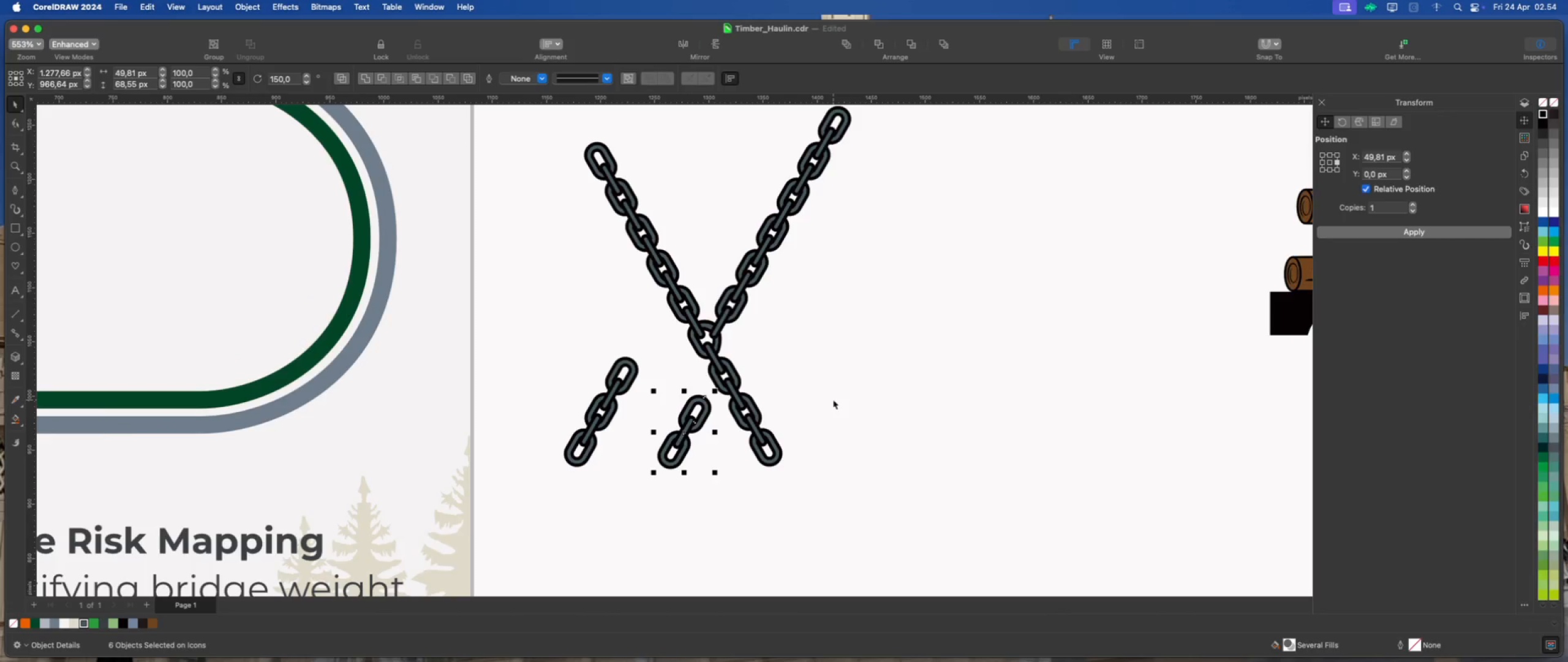 
hold_key(key=ArrowDown, duration=0.9)
 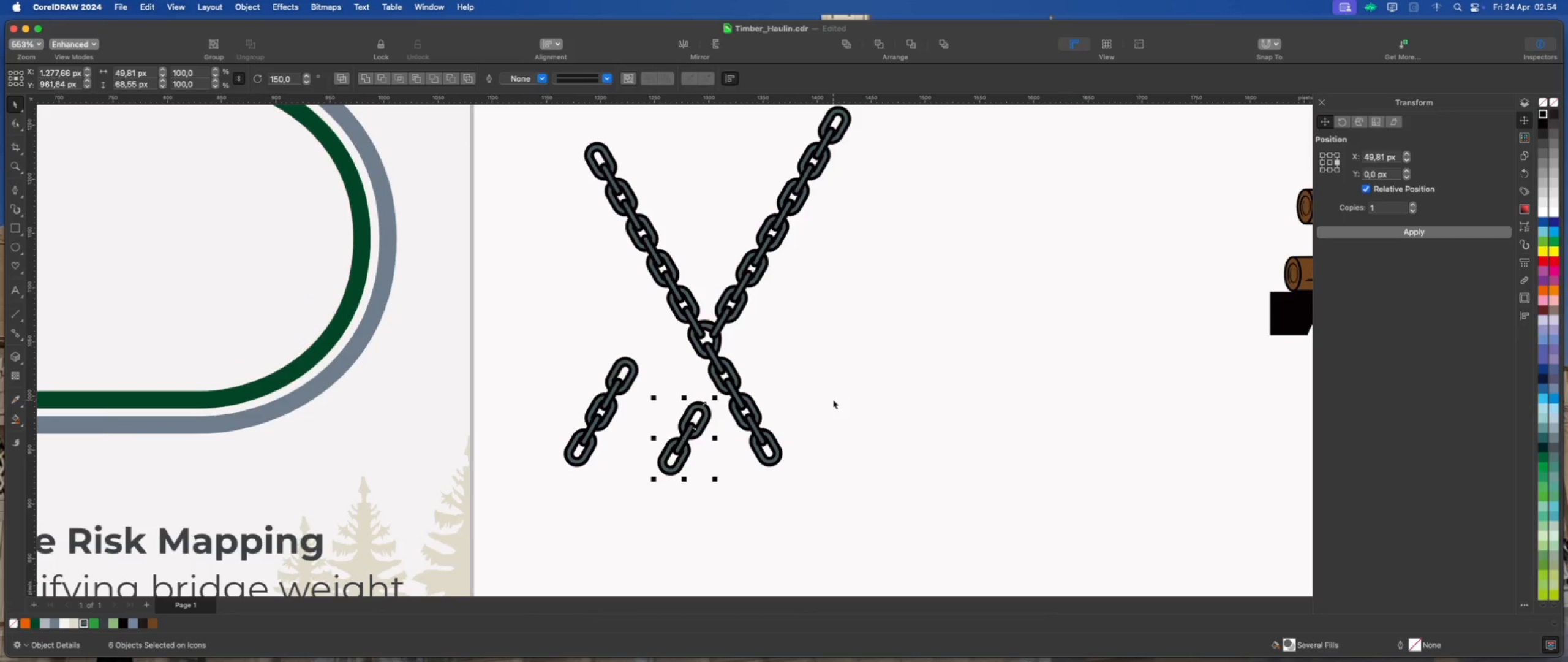 
key(ArrowRight)
 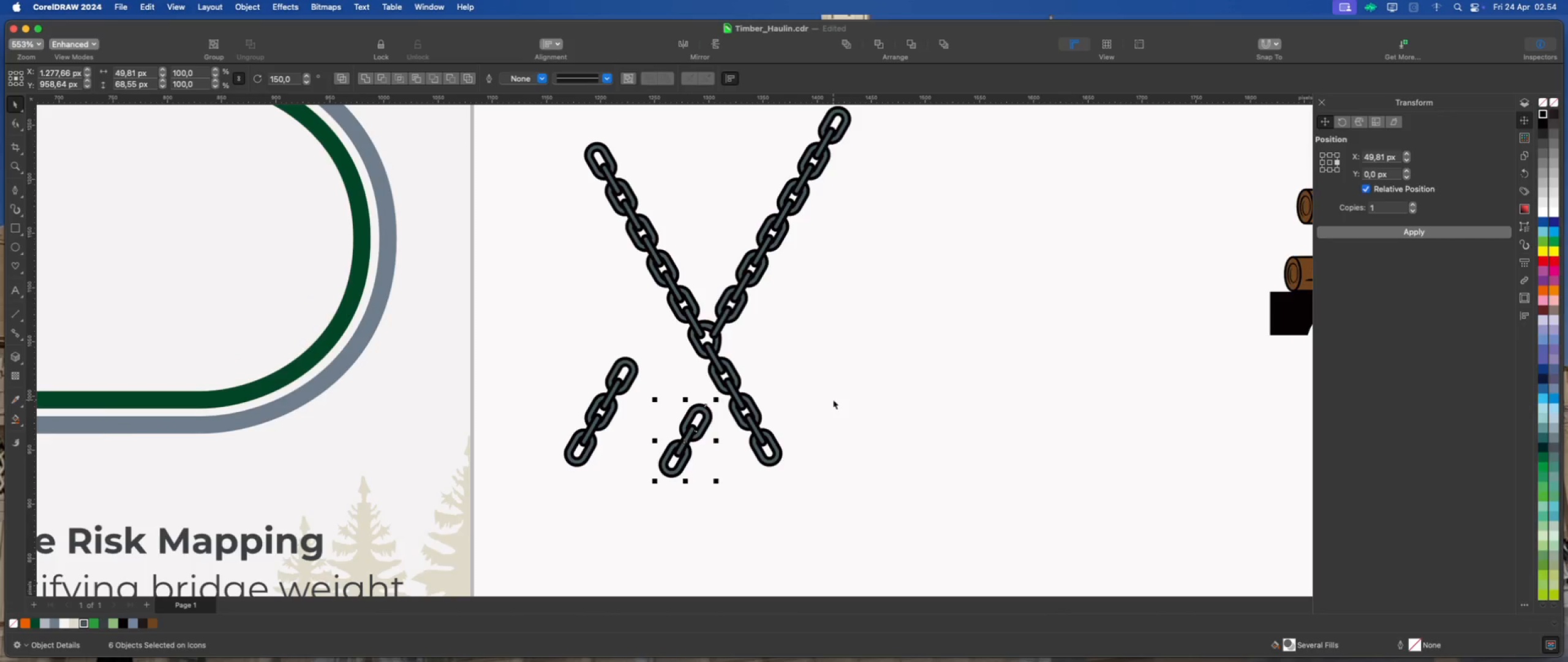 
key(ArrowRight)
 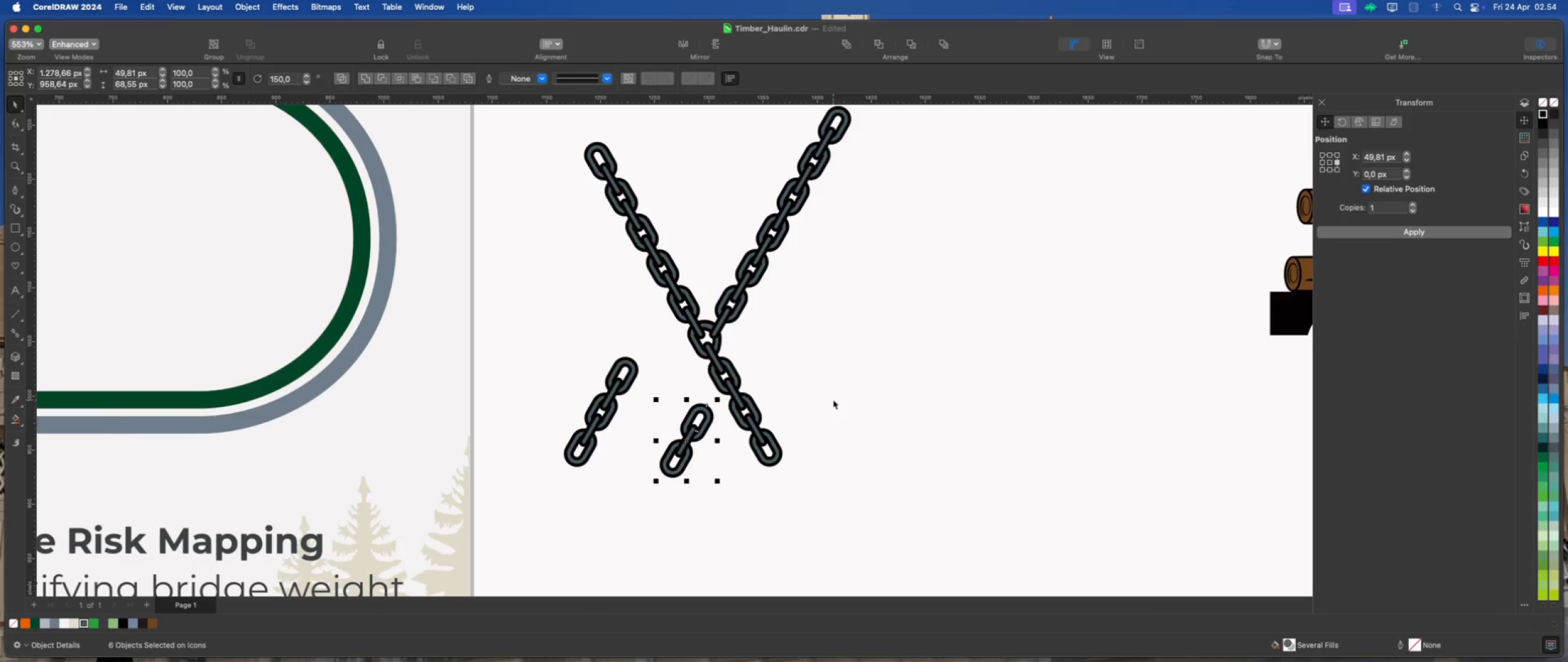 
key(ArrowDown)
 